 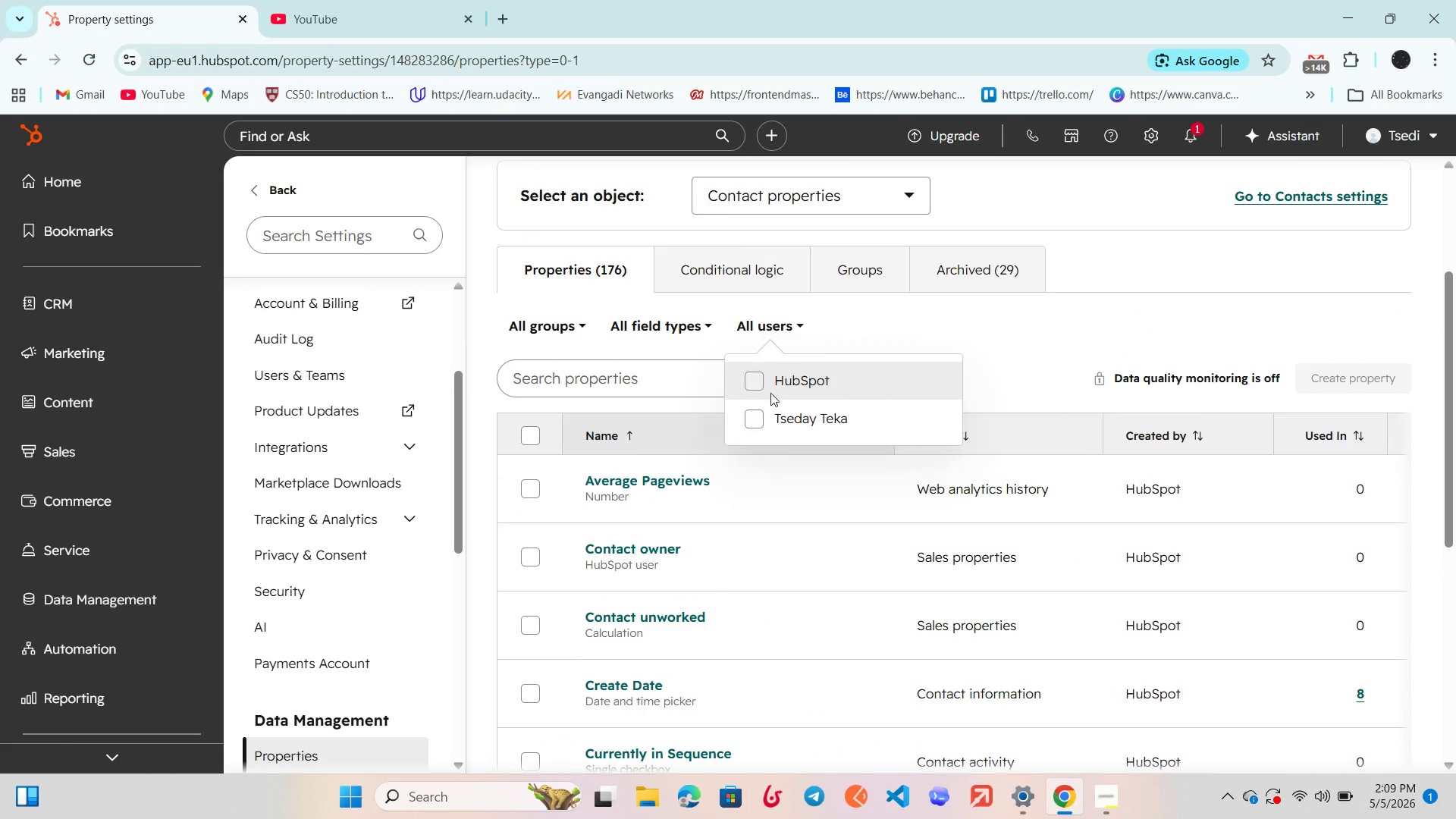 
left_click([750, 419])
 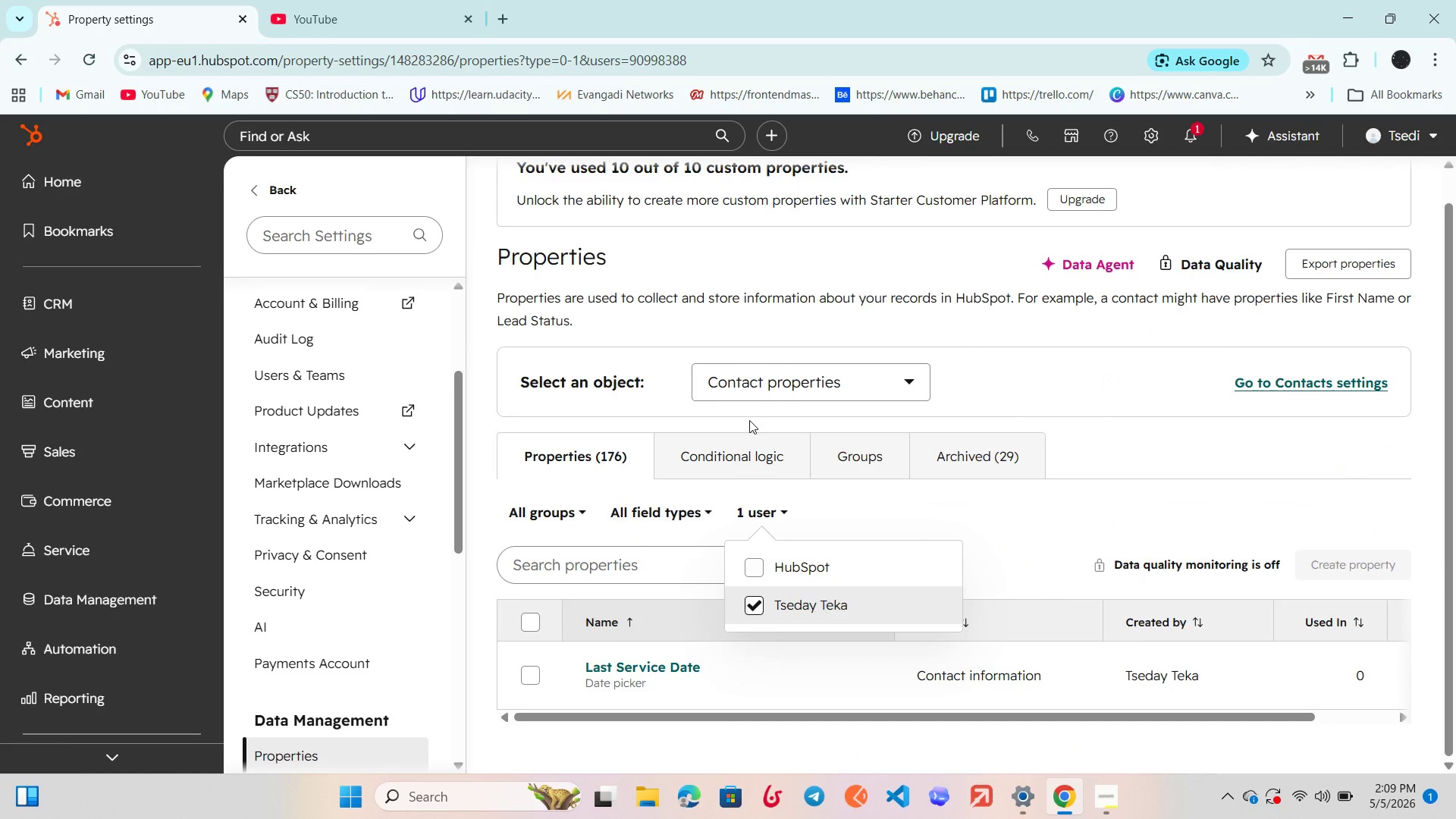 
wait(20.48)
 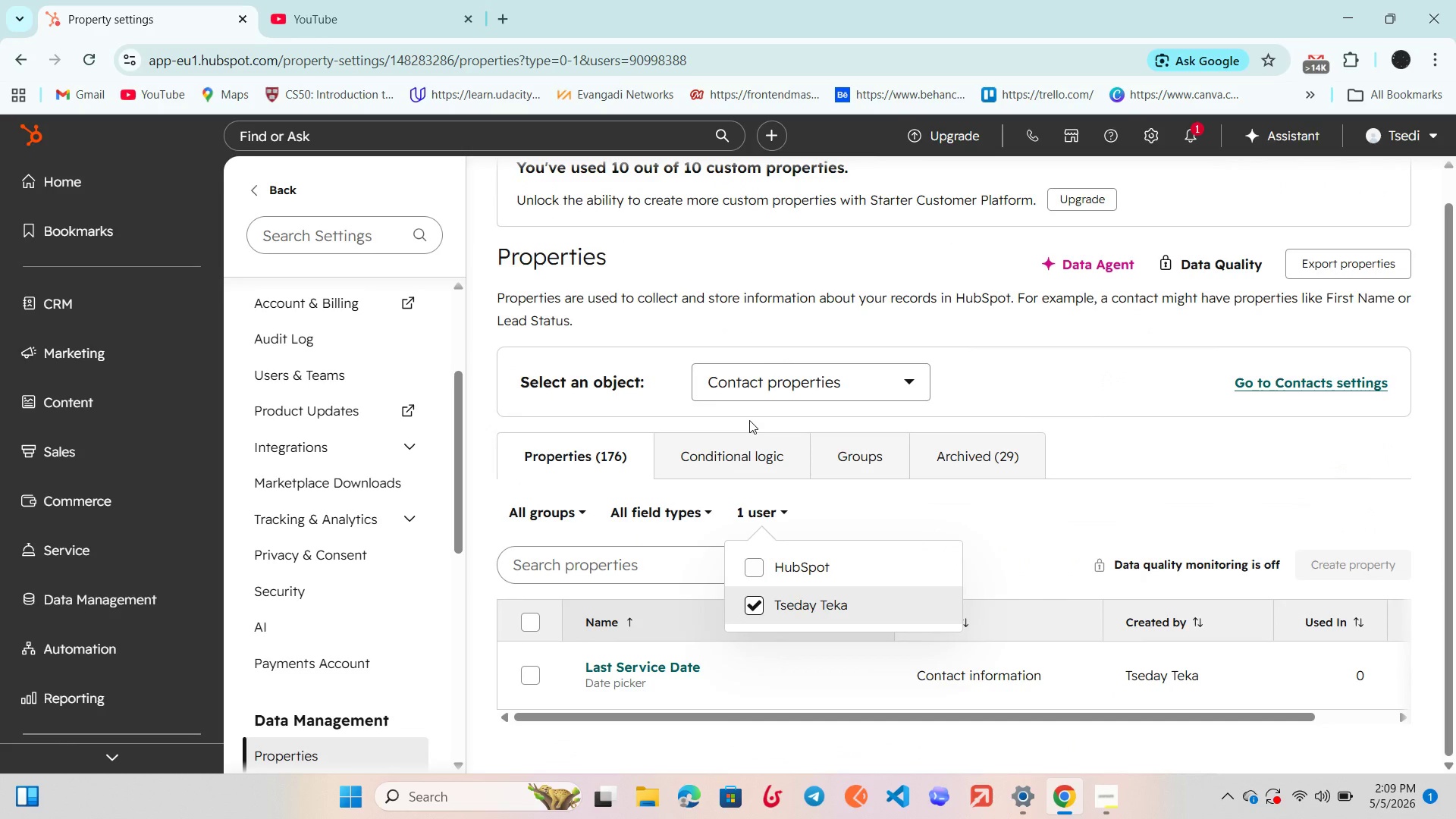 
scroll: coordinate [642, 614], scroll_direction: down, amount: 8.0
 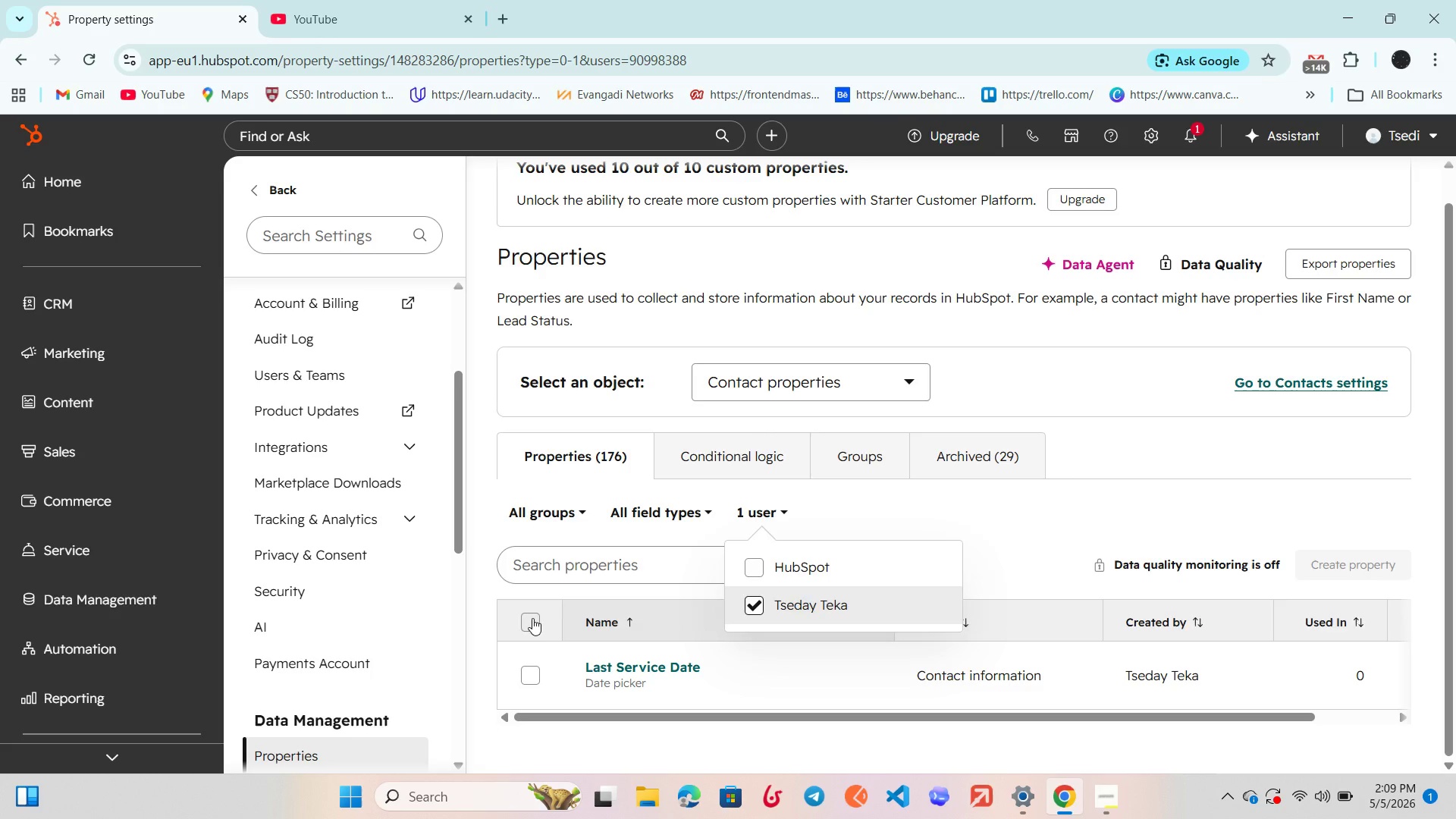 
left_click([532, 618])
 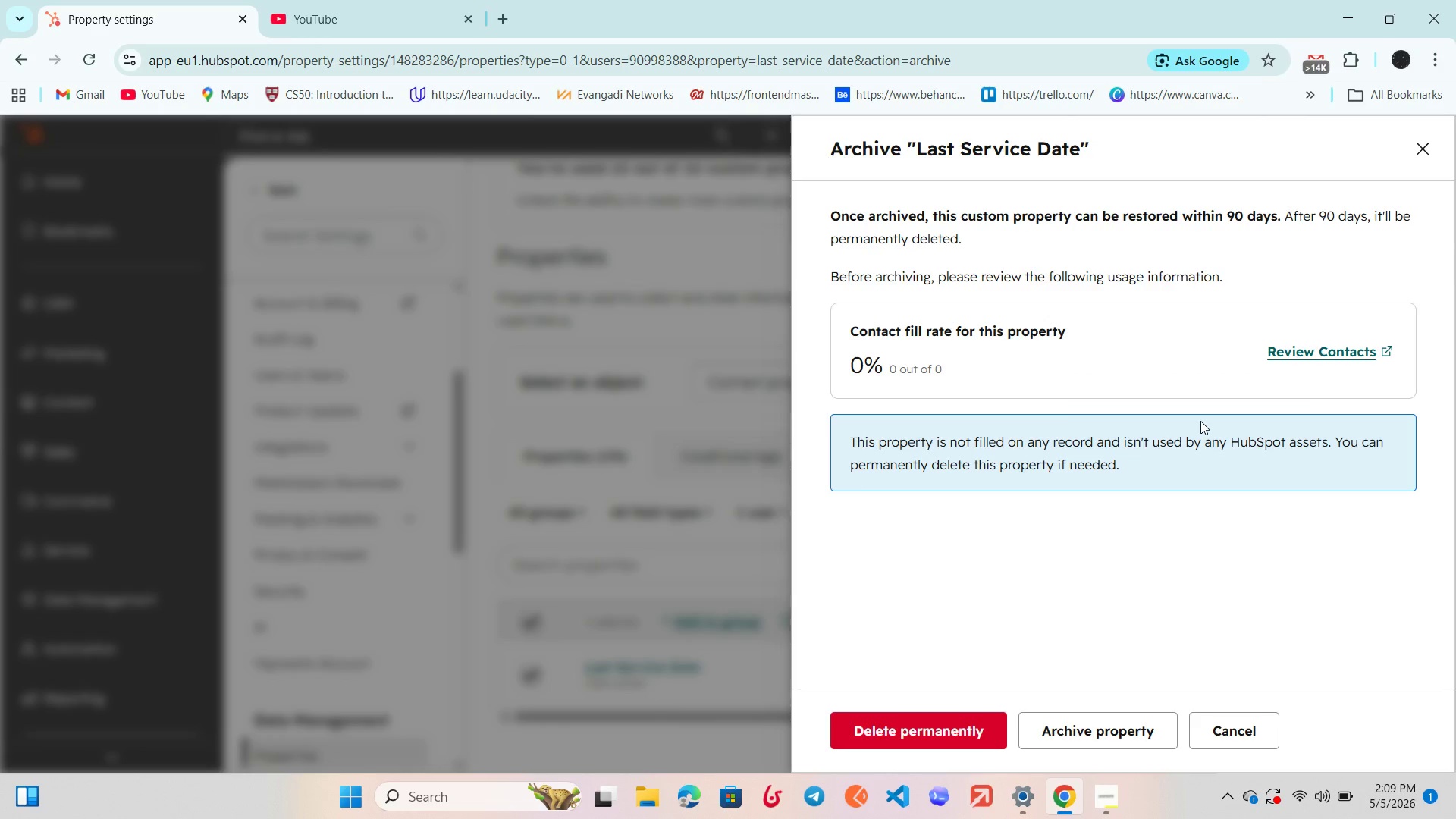 
wait(17.52)
 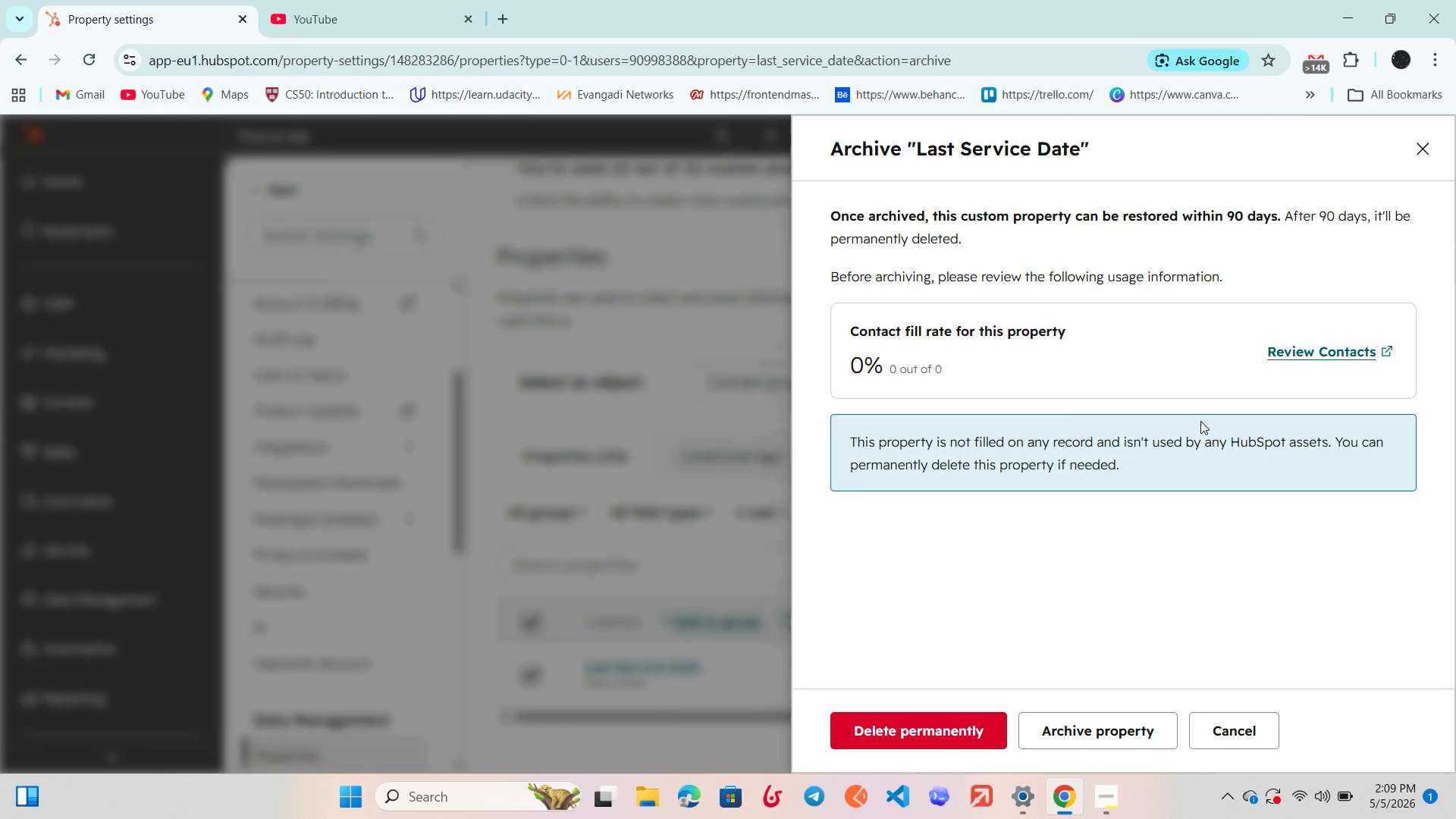 
left_click([853, 727])
 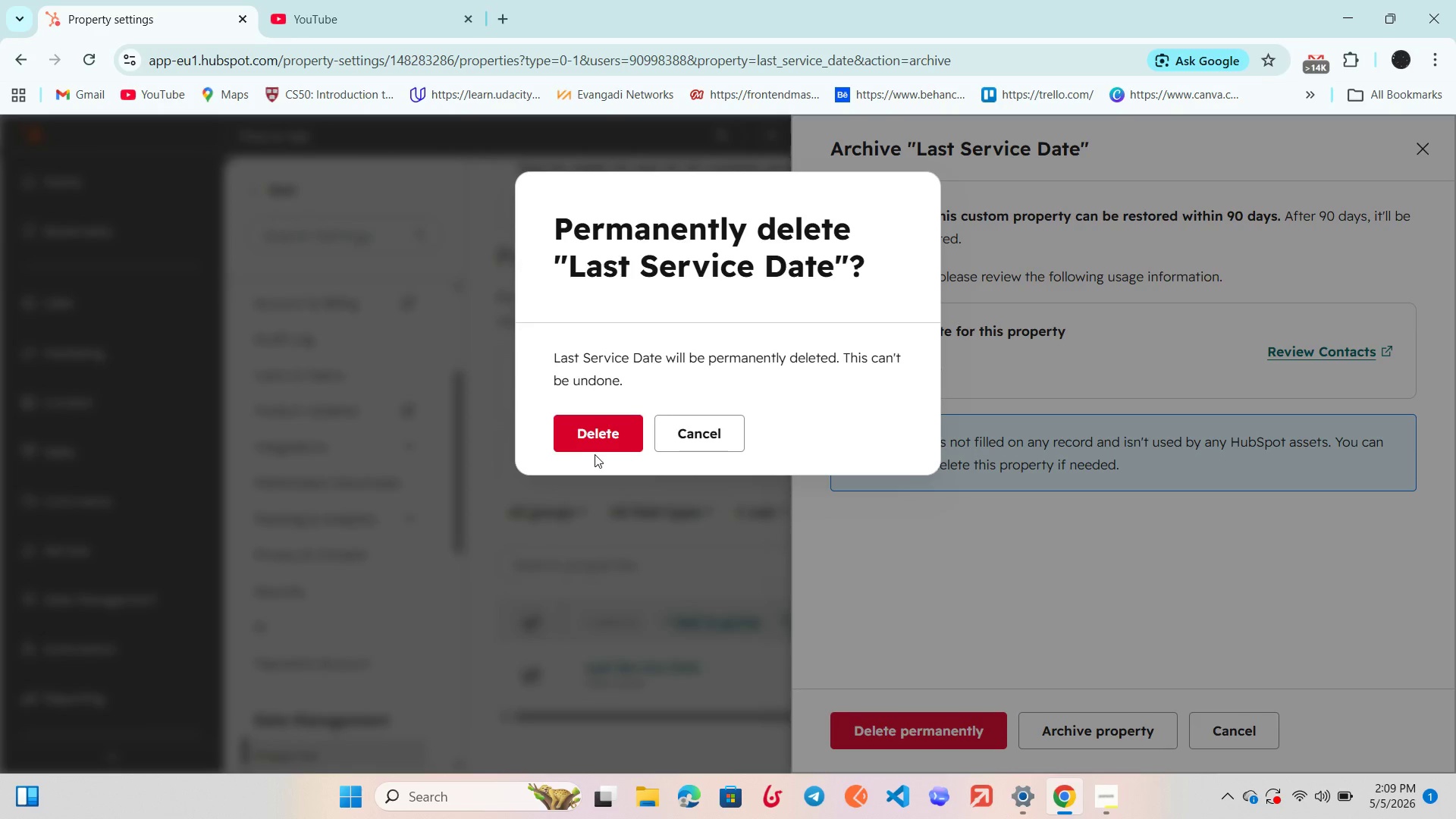 
left_click([597, 445])
 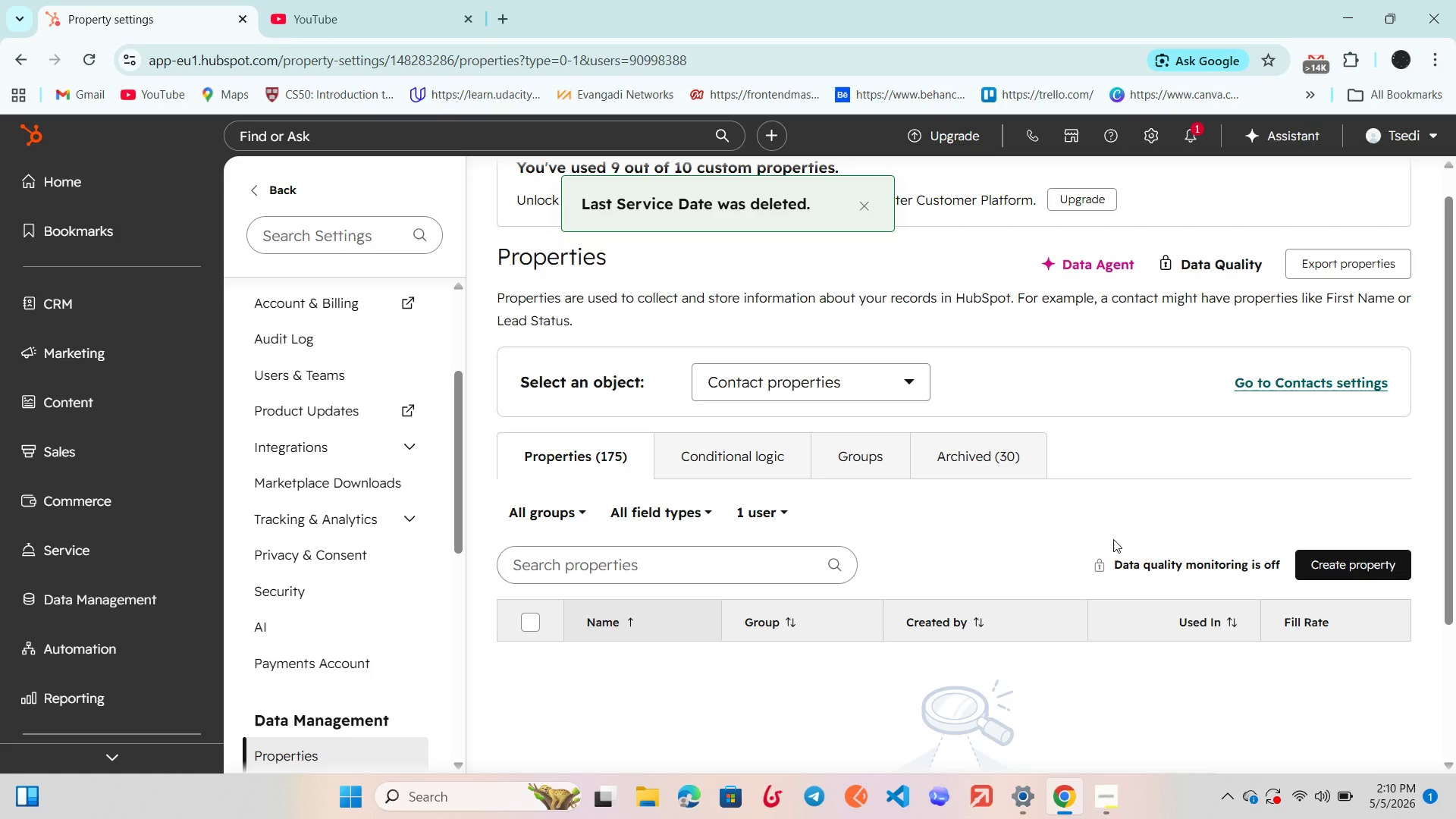 
scroll: coordinate [873, 497], scroll_direction: up, amount: 2.0
 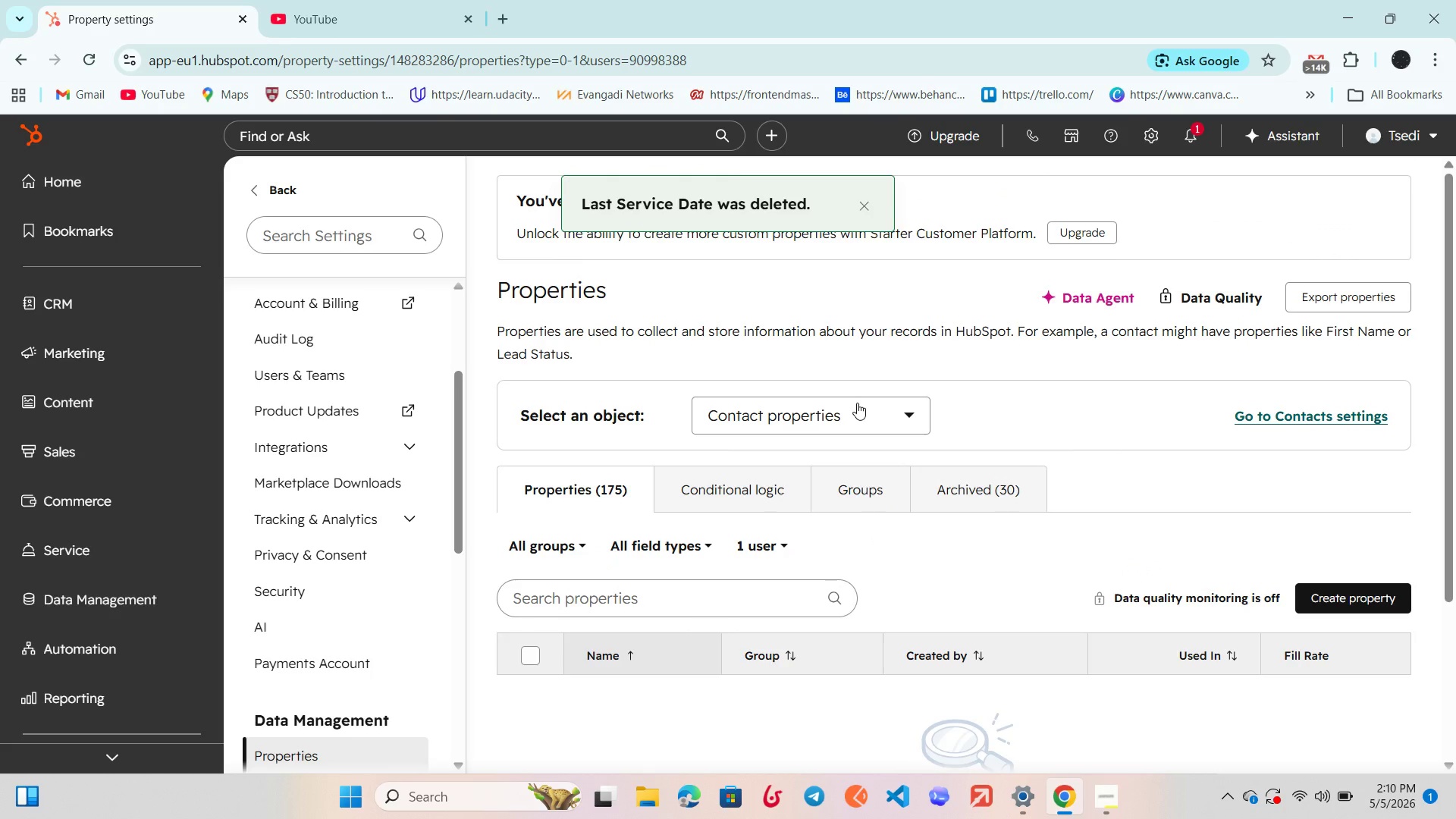 
left_click_drag(start_coordinate=[859, 403], to_coordinate=[864, 406])
 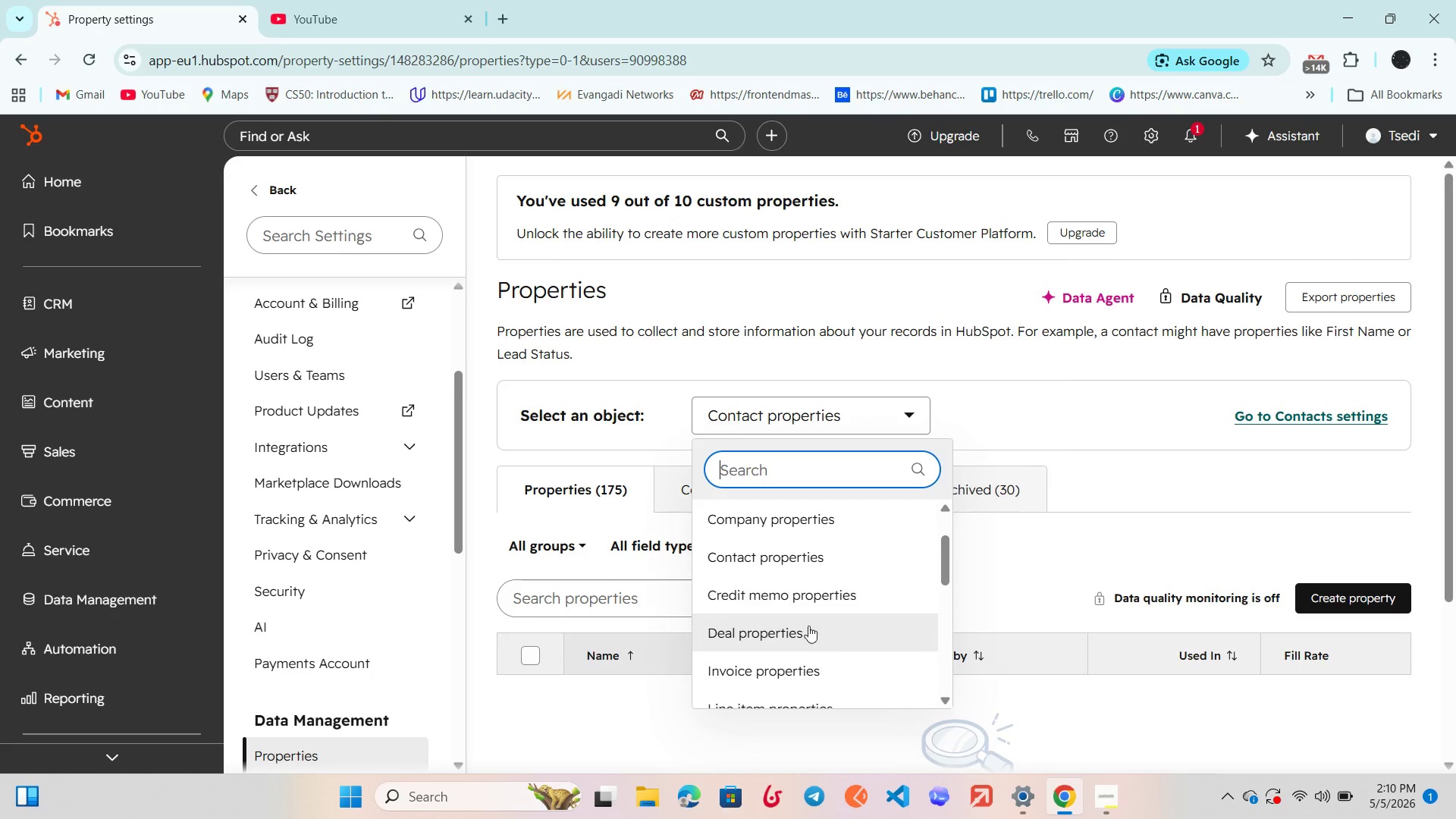 
left_click_drag(start_coordinate=[812, 632], to_coordinate=[818, 634])
 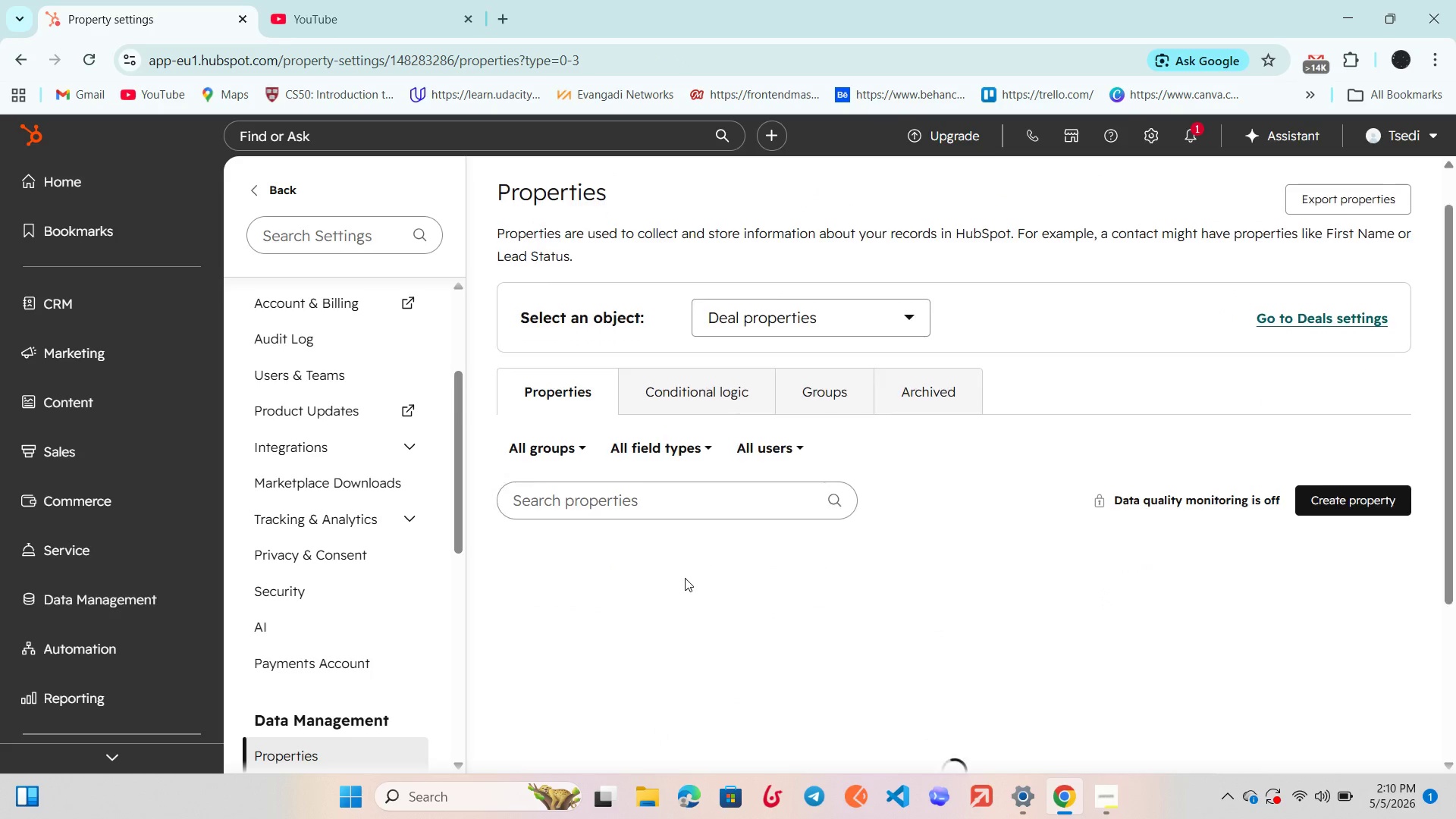 
scroll: coordinate [685, 578], scroll_direction: down, amount: 1.0
 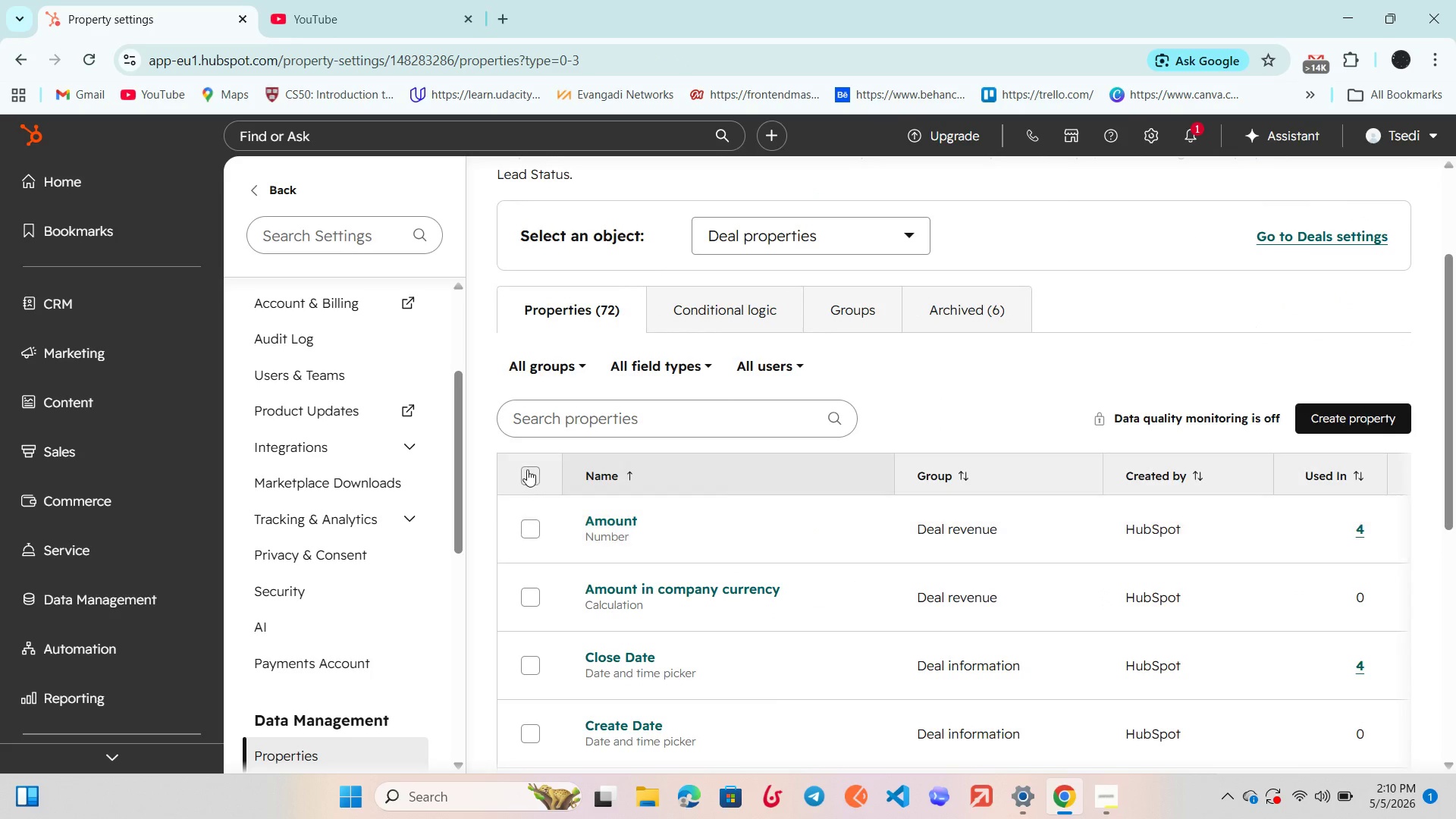 
left_click([527, 469])
 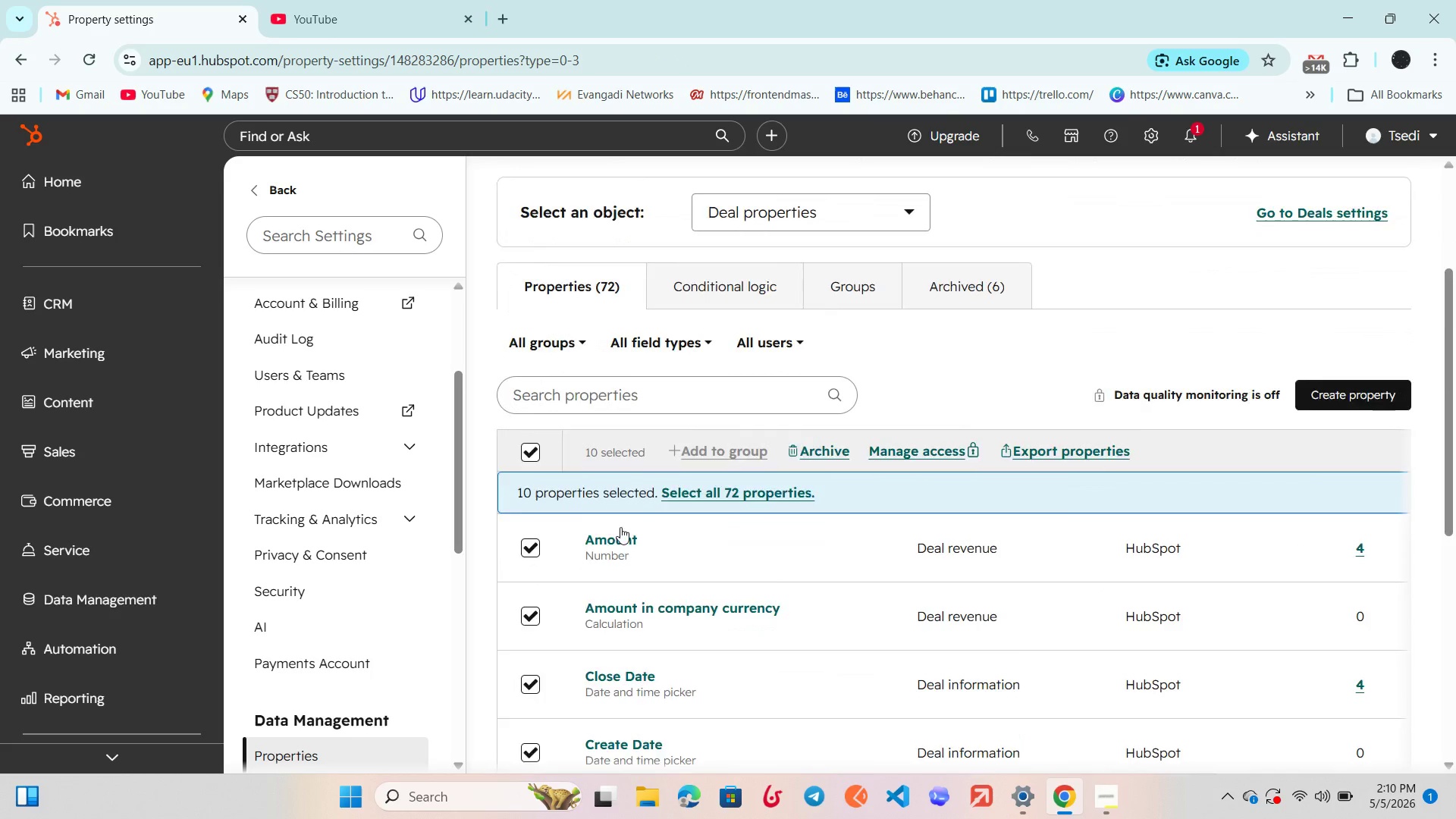 
scroll: coordinate [620, 527], scroll_direction: down, amount: 6.0
 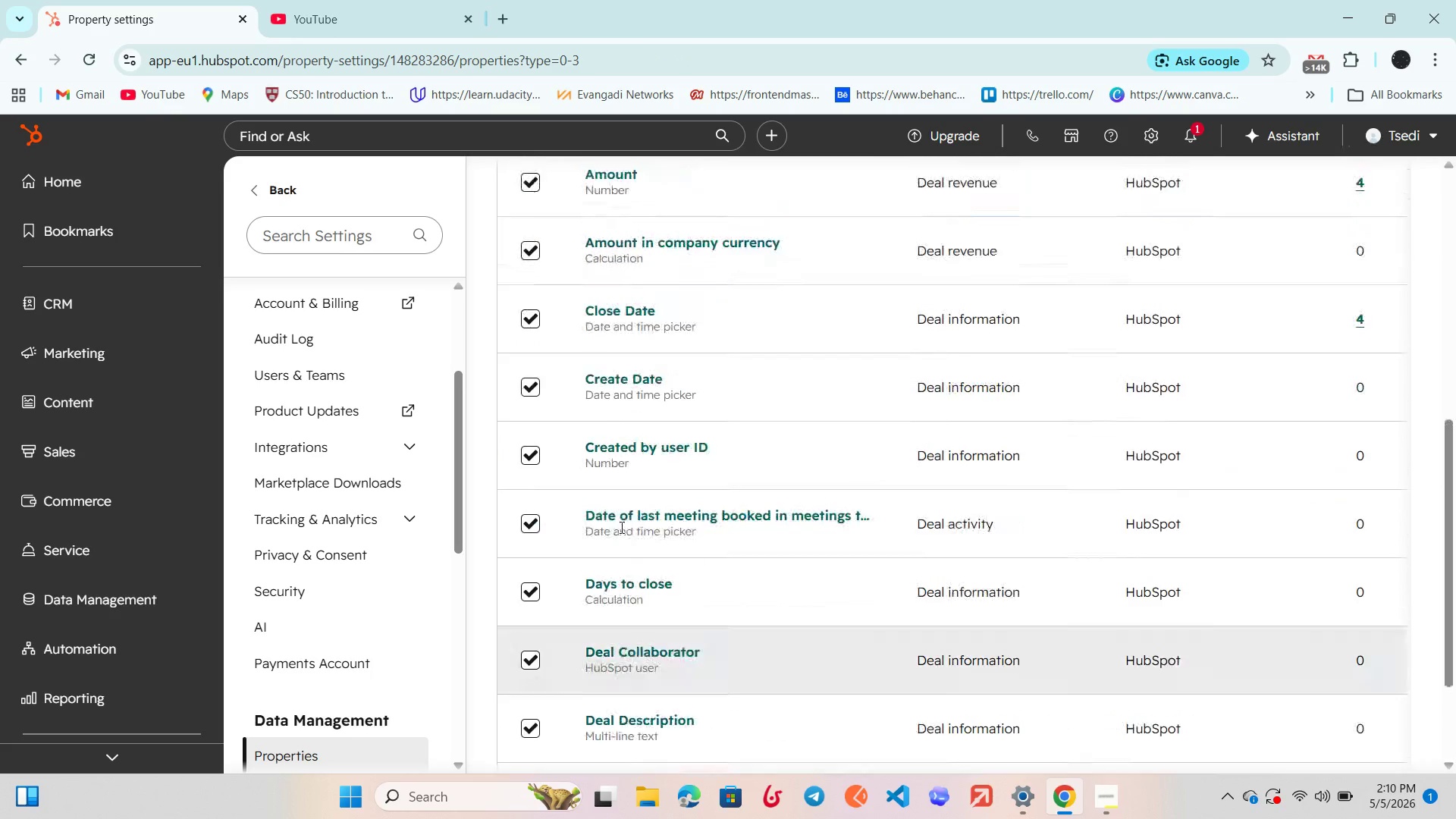 
scroll: coordinate [620, 527], scroll_direction: up, amount: 5.0
 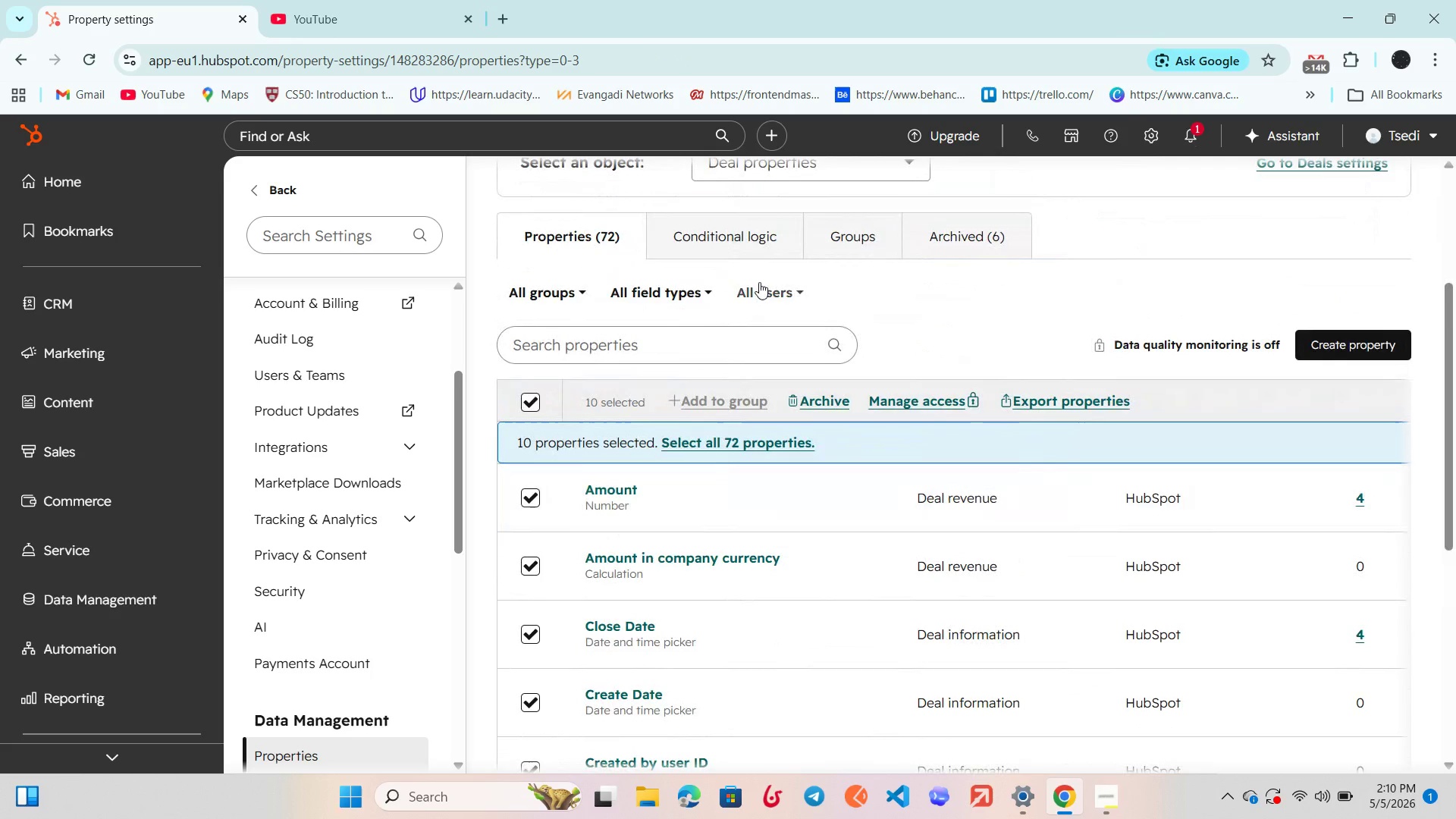 
left_click([759, 282])
 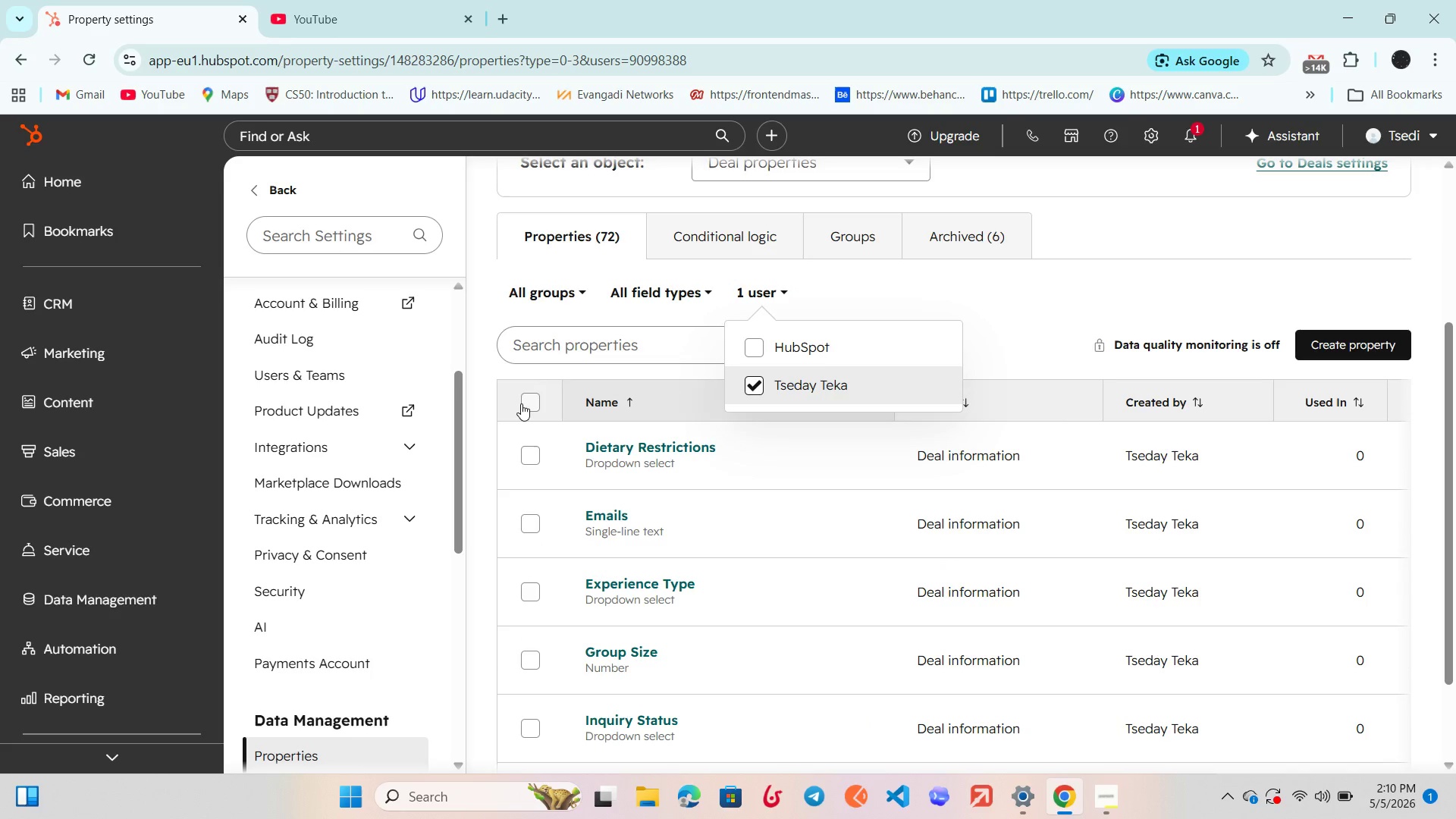 
scroll: coordinate [588, 435], scroll_direction: down, amount: 1.0
 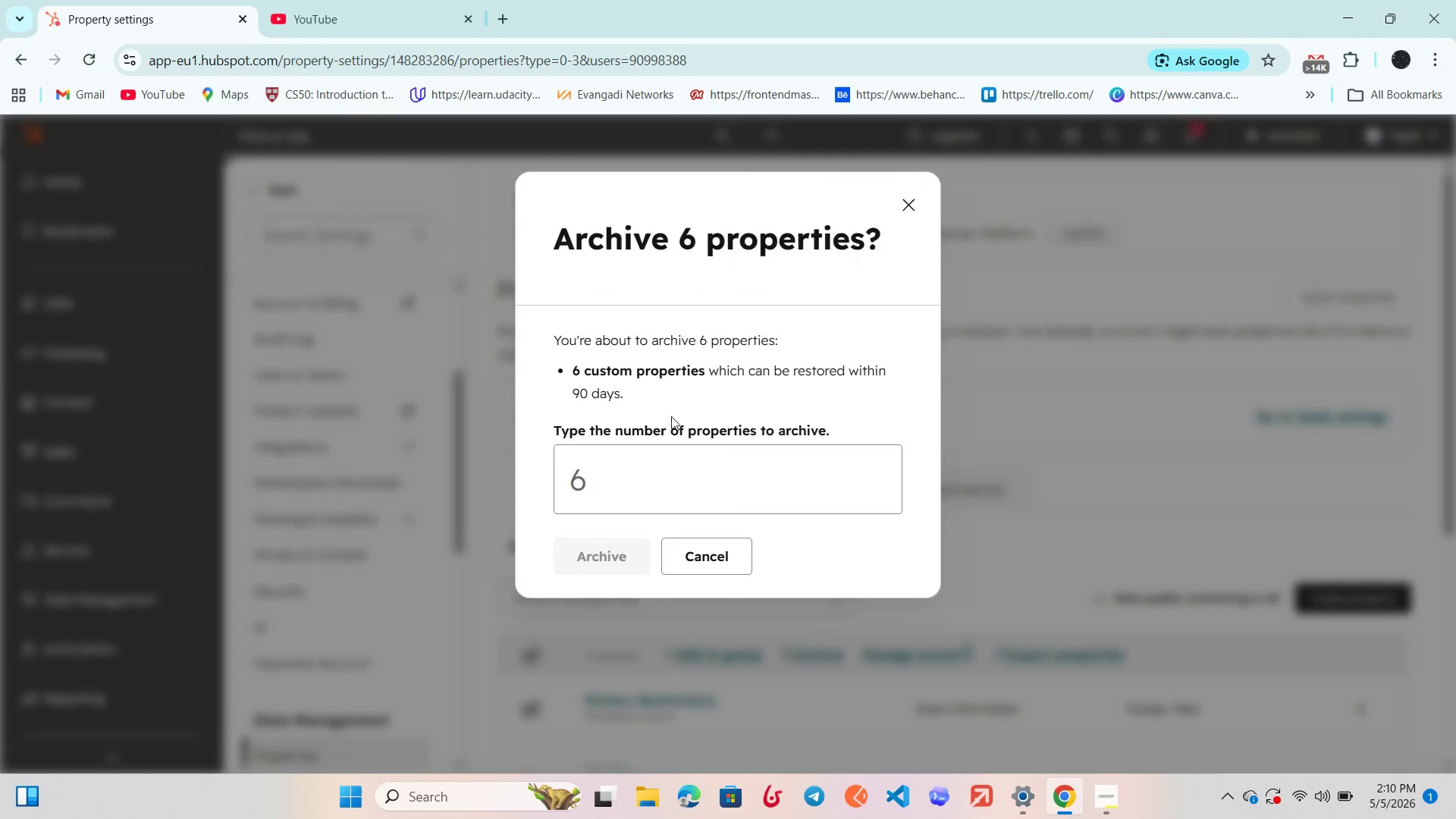 
left_click([642, 473])
 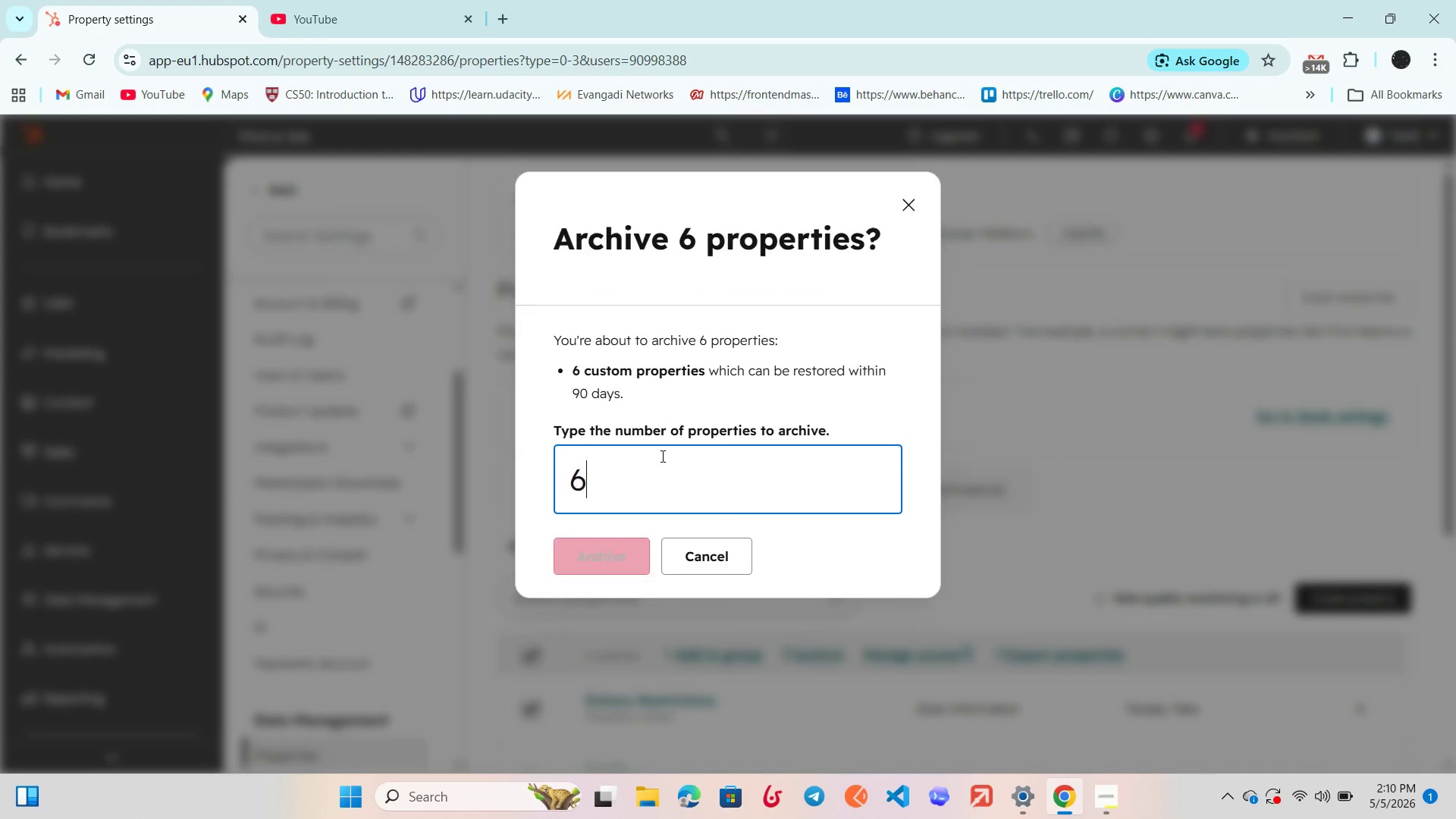 
key(6)
 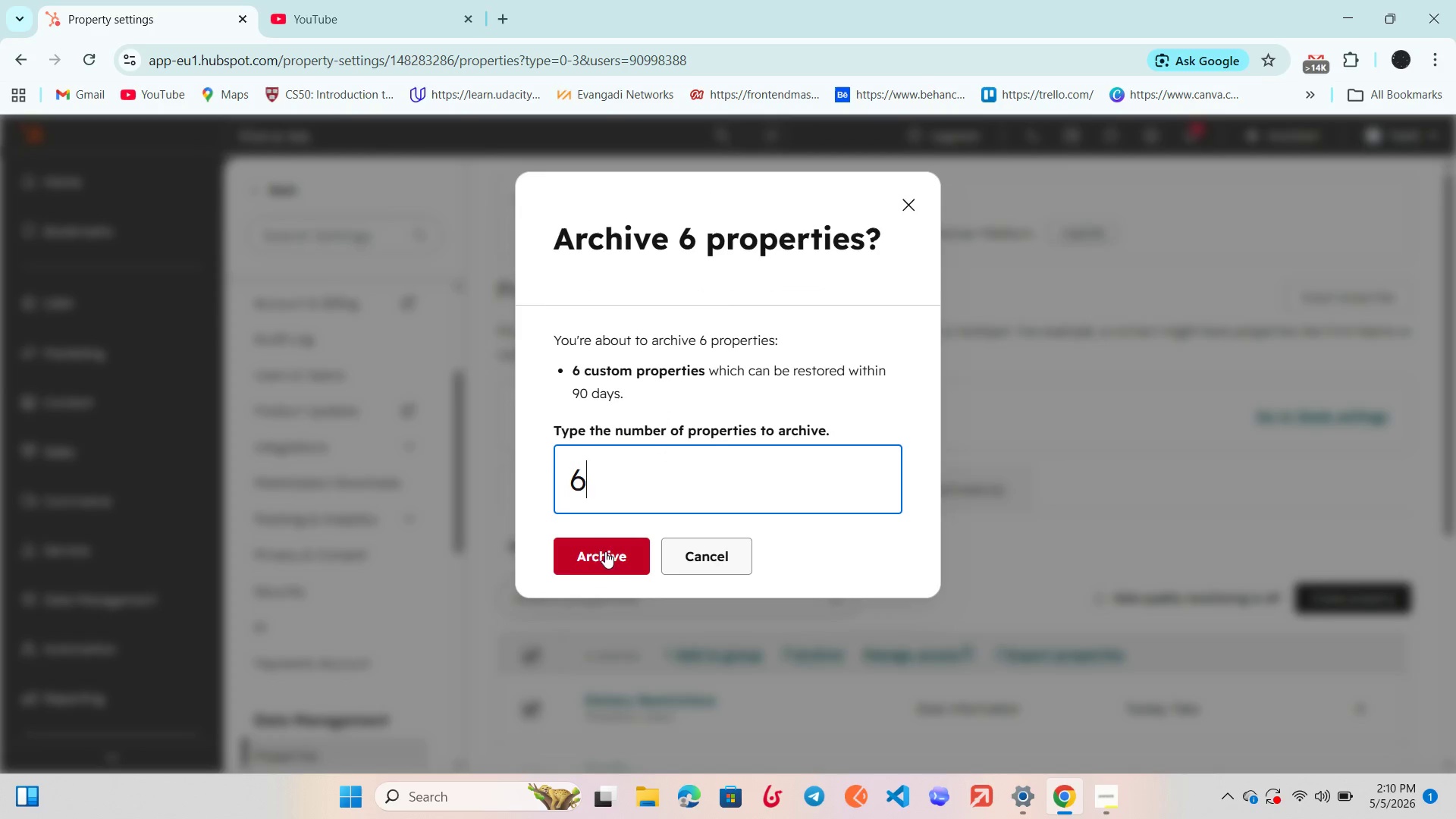 
left_click_drag(start_coordinate=[592, 554], to_coordinate=[598, 554])
 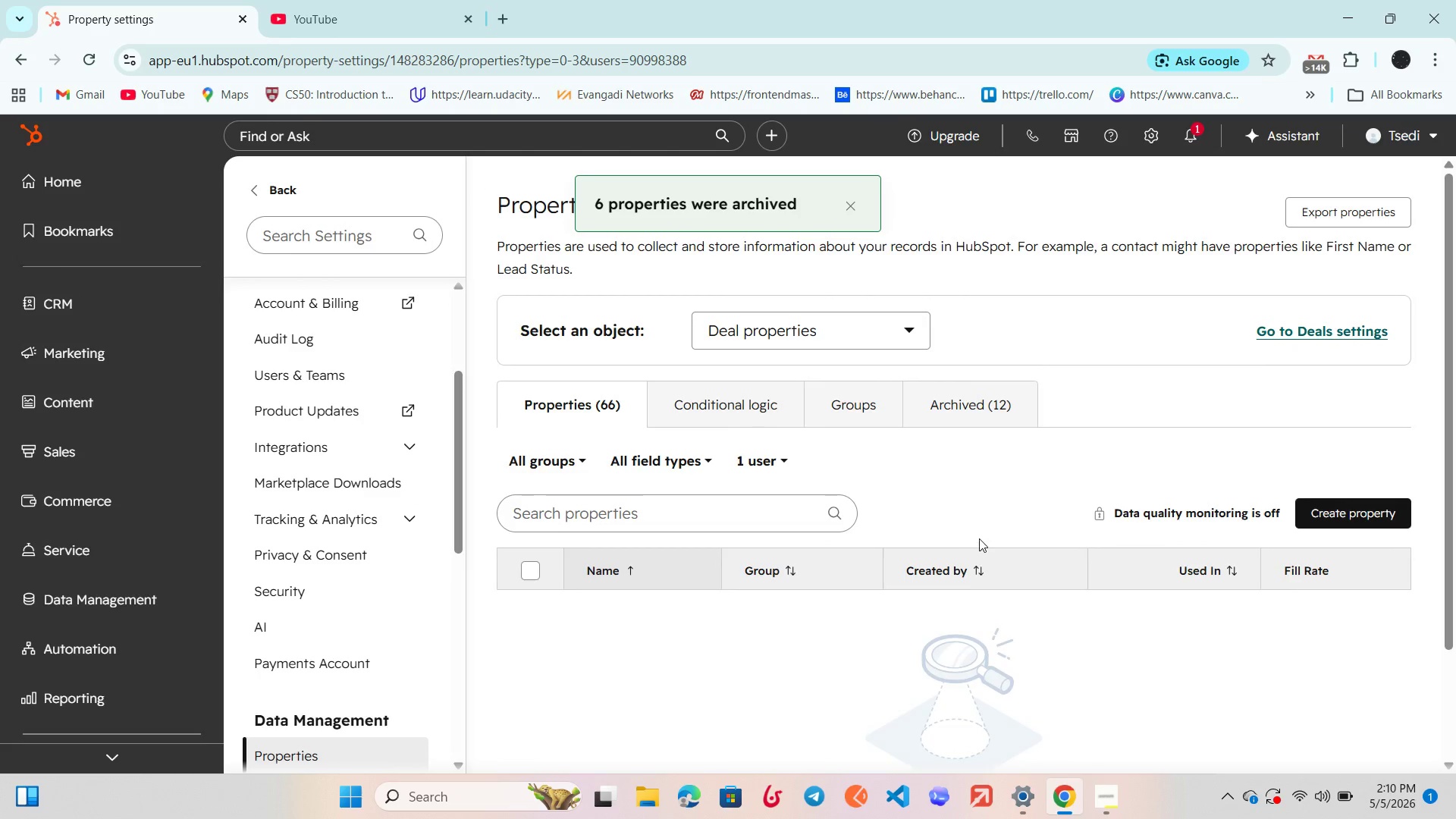 
left_click([962, 410])
 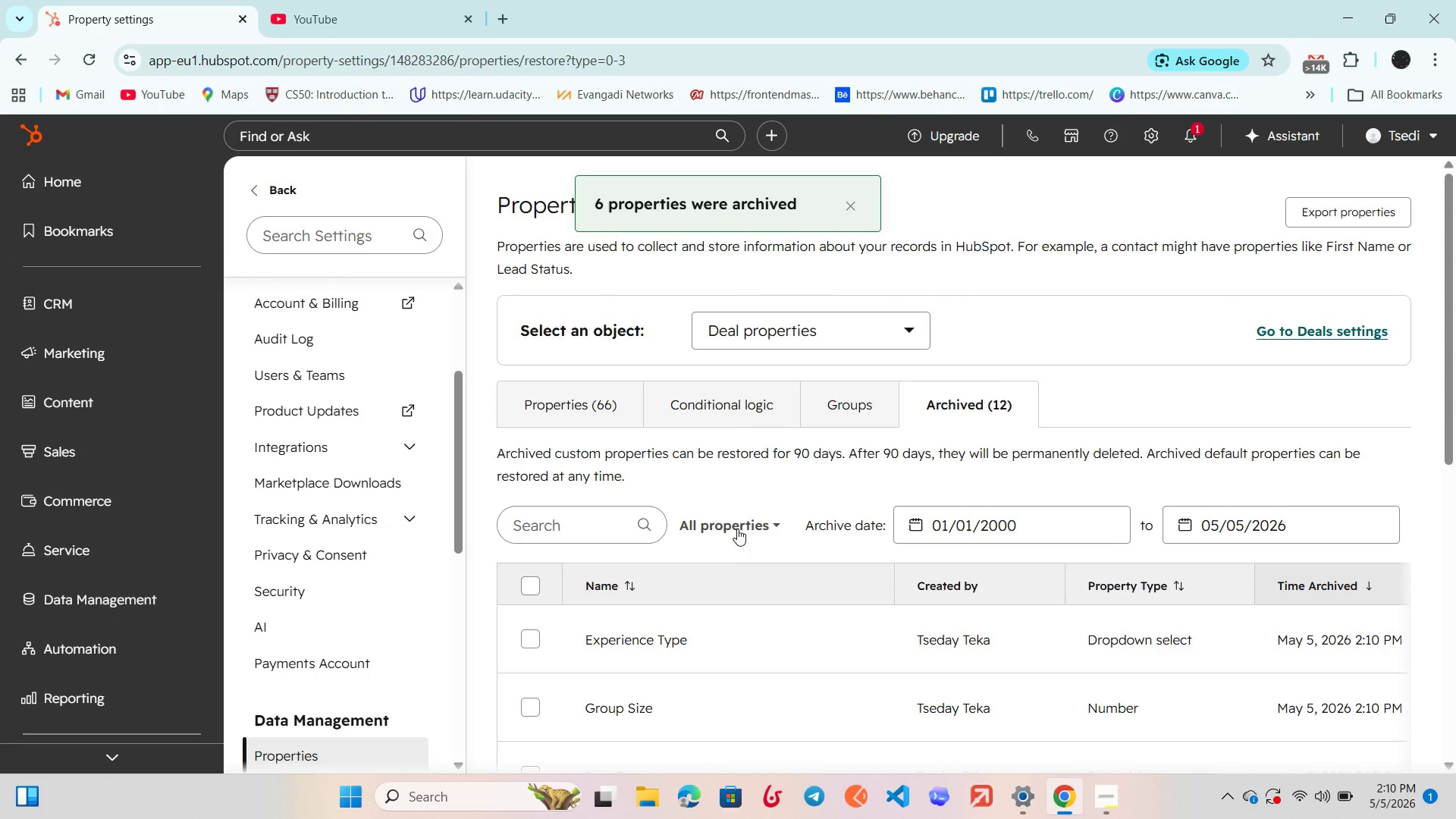 
left_click([737, 529])
 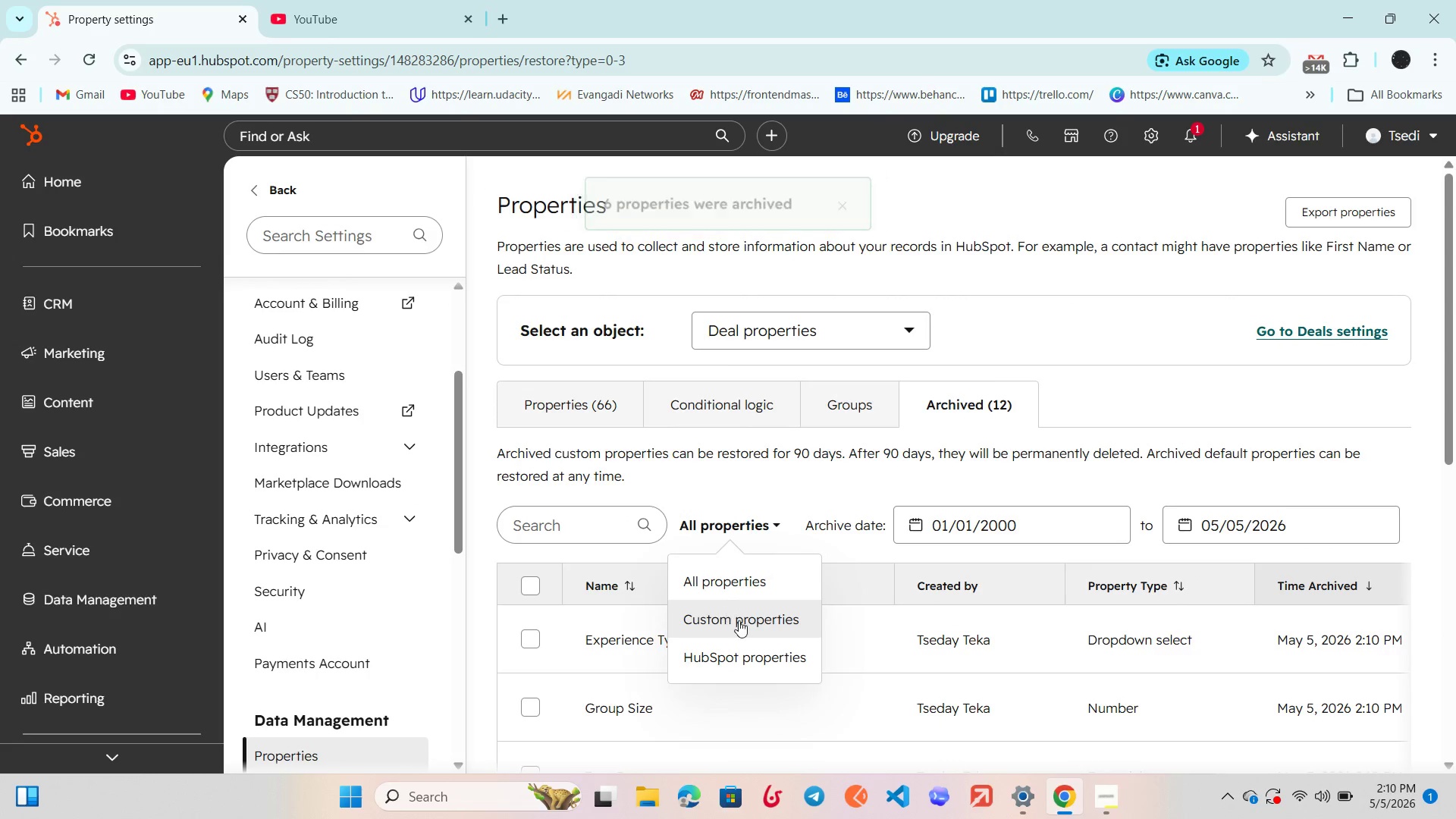 
left_click_drag(start_coordinate=[735, 620], to_coordinate=[739, 620])
 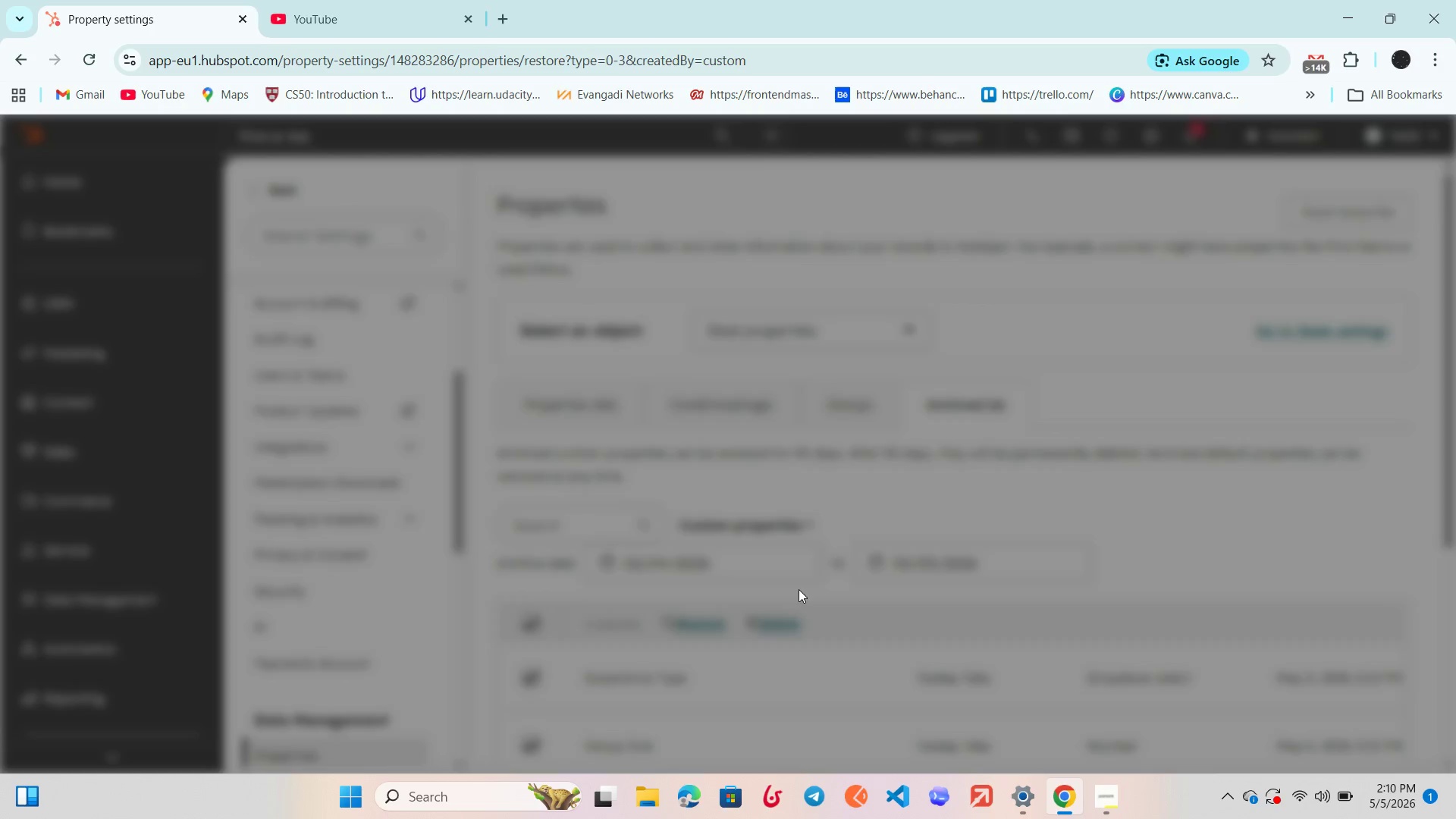 
left_click([736, 440])
 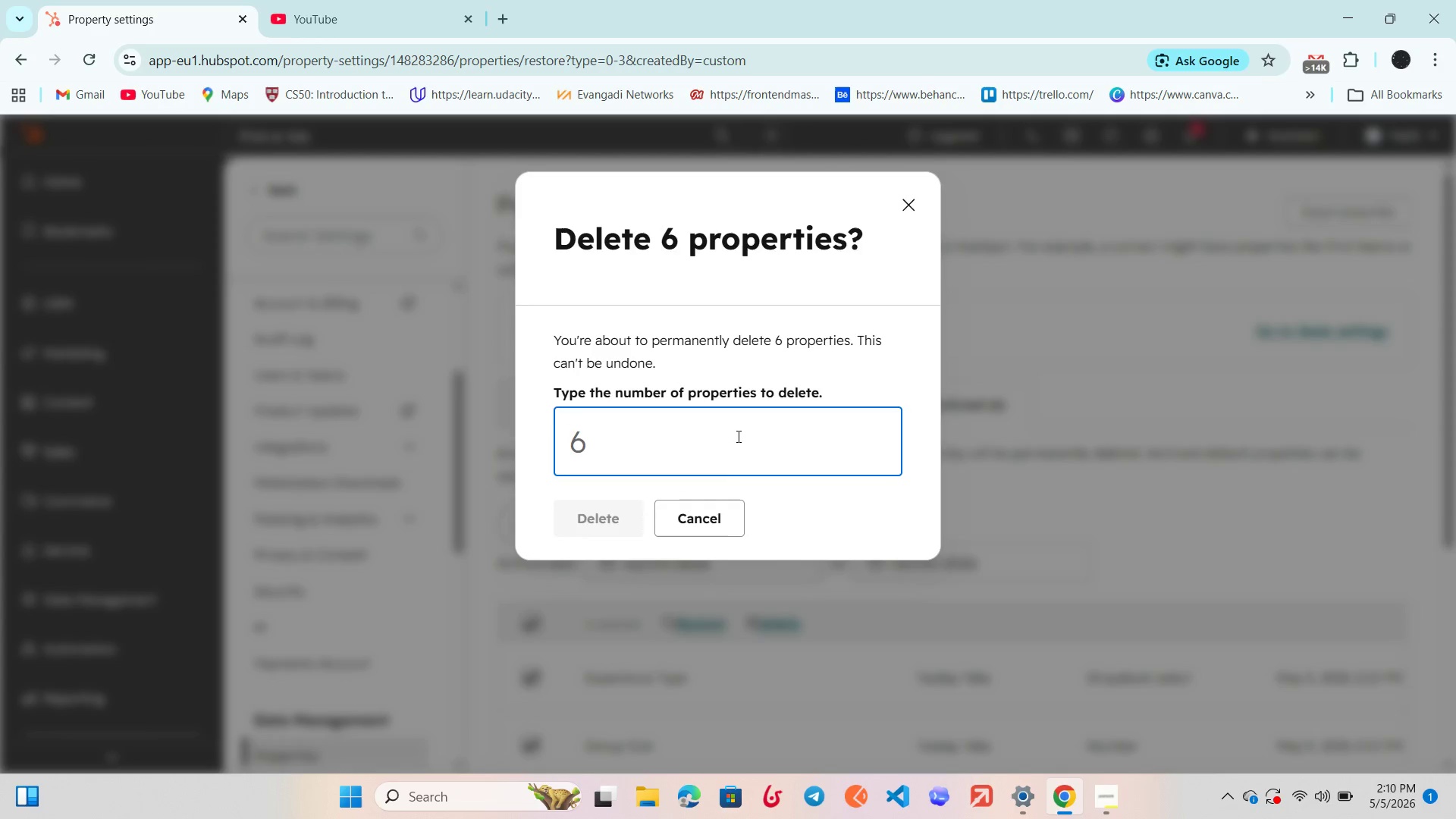 
key(6)
 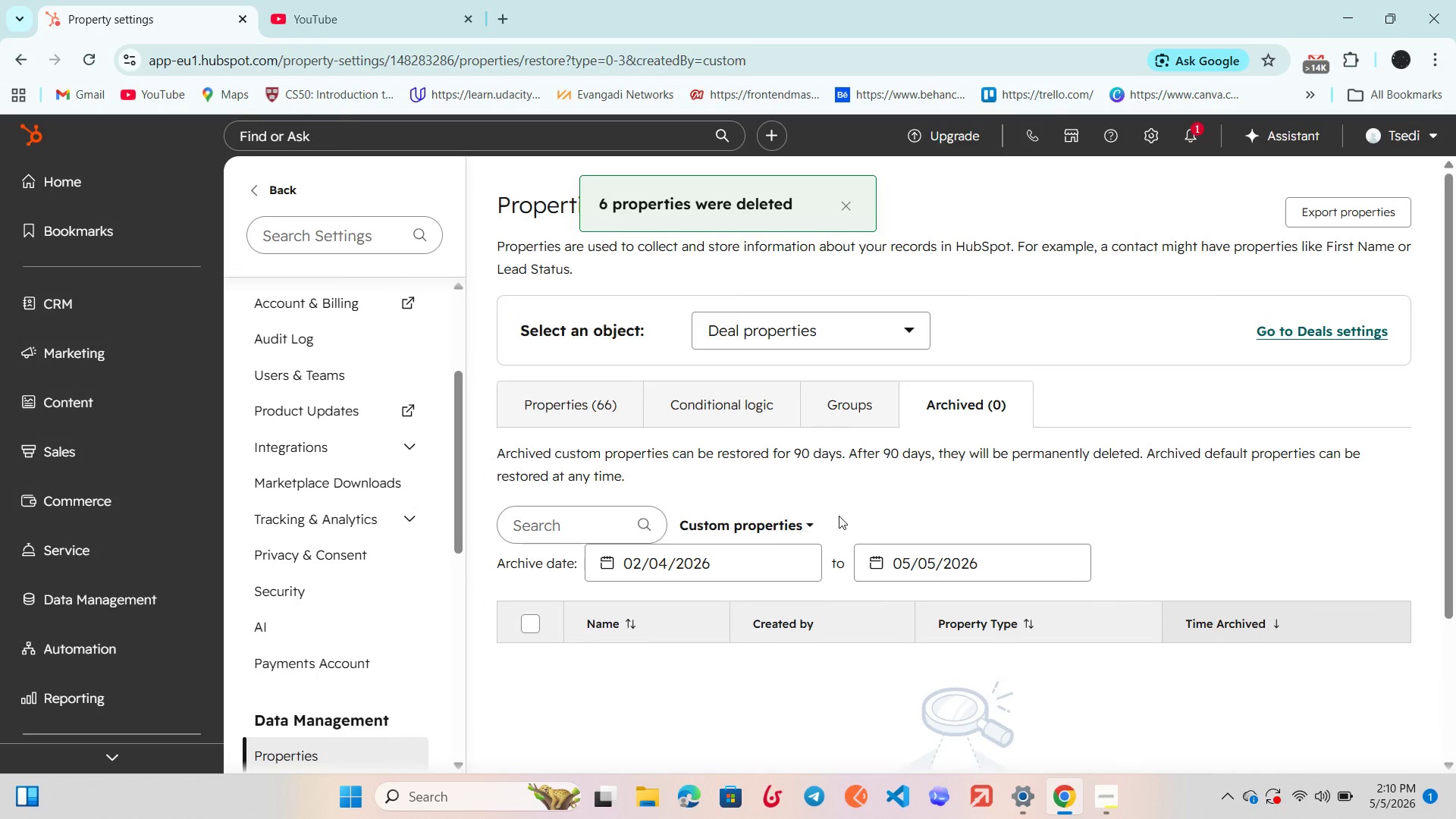 
wait(8.52)
 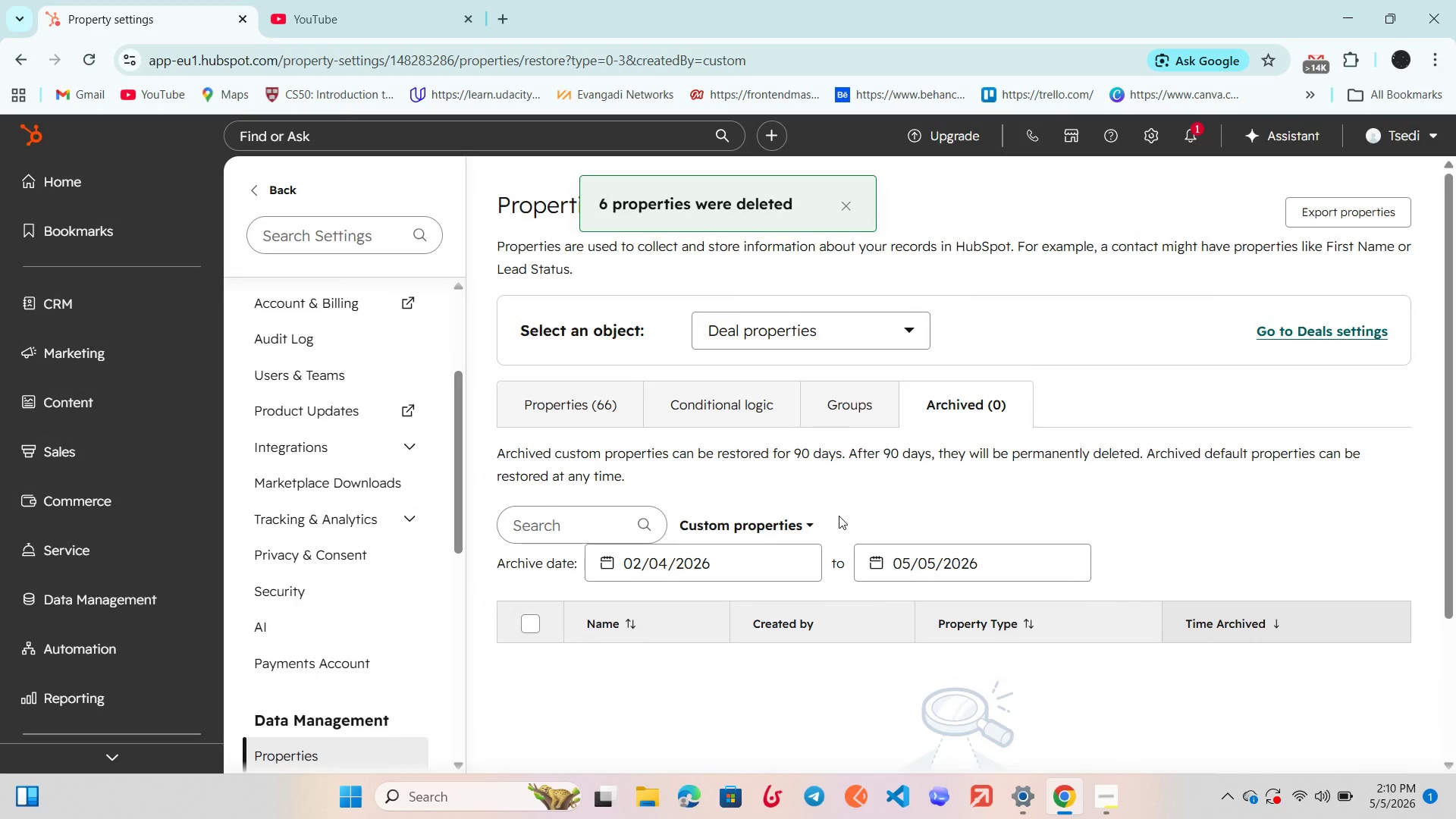 
left_click([149, 292])
 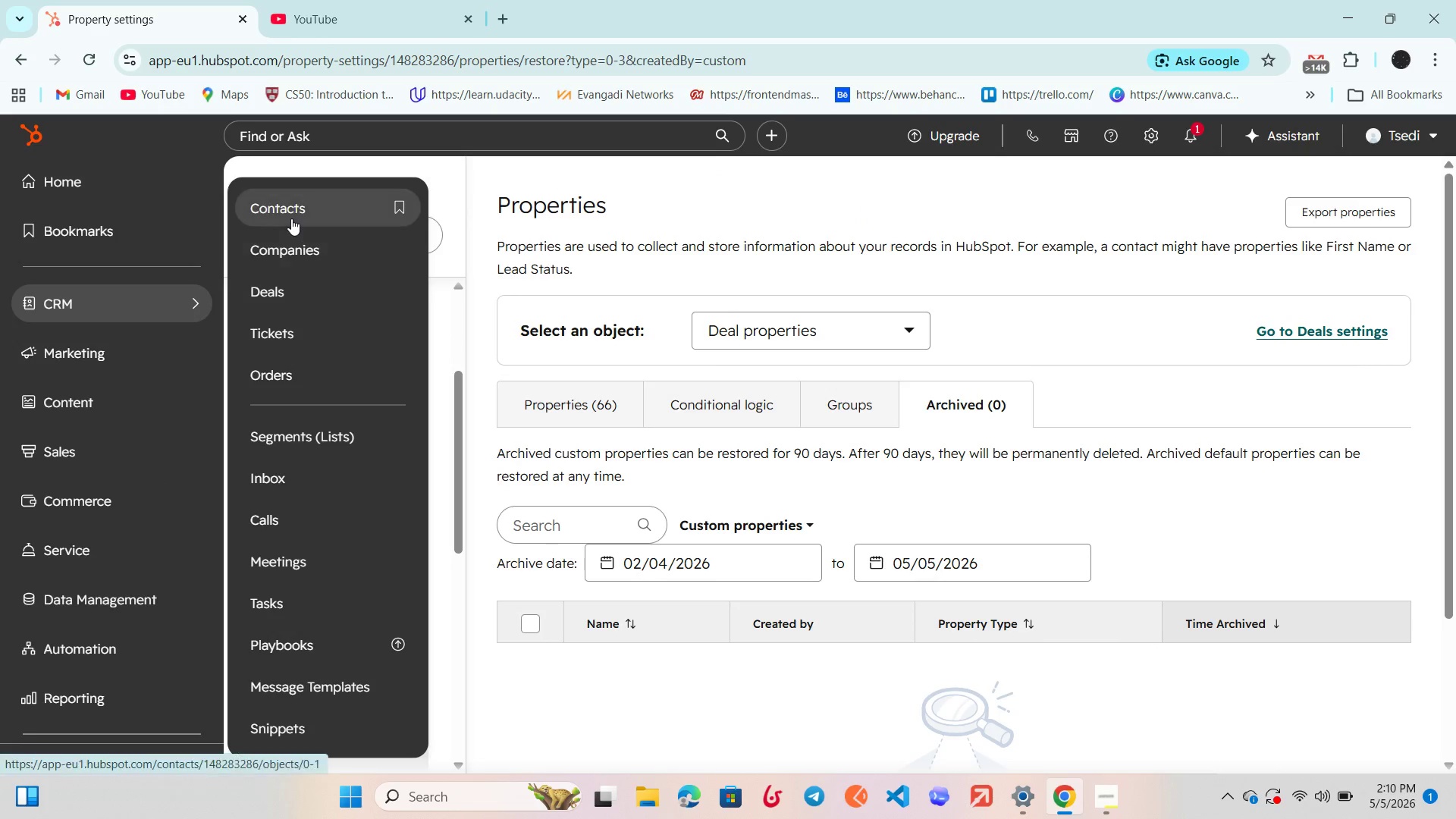 
left_click([291, 218])
 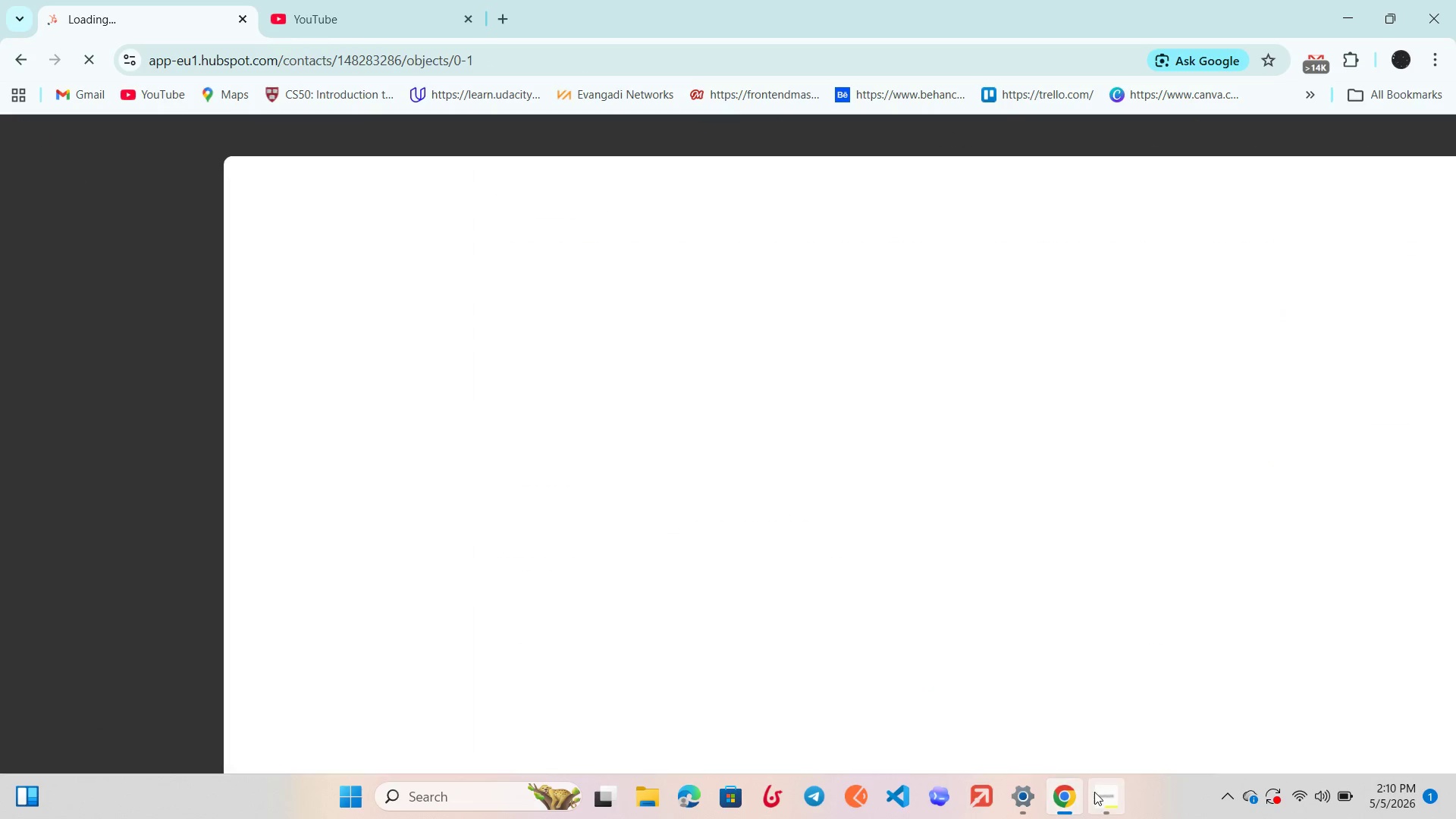 
left_click([1096, 792])
 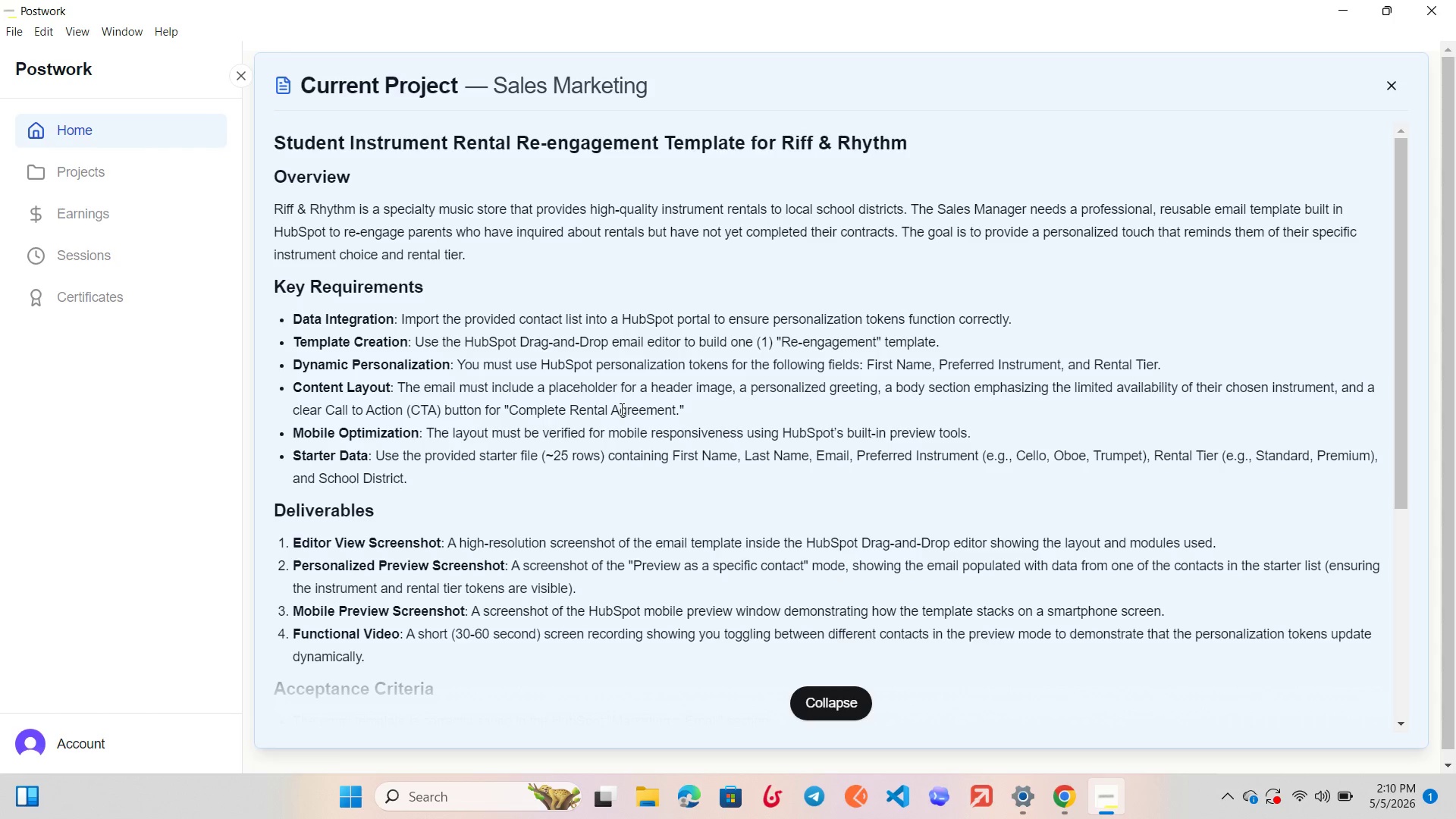 
wait(17.38)
 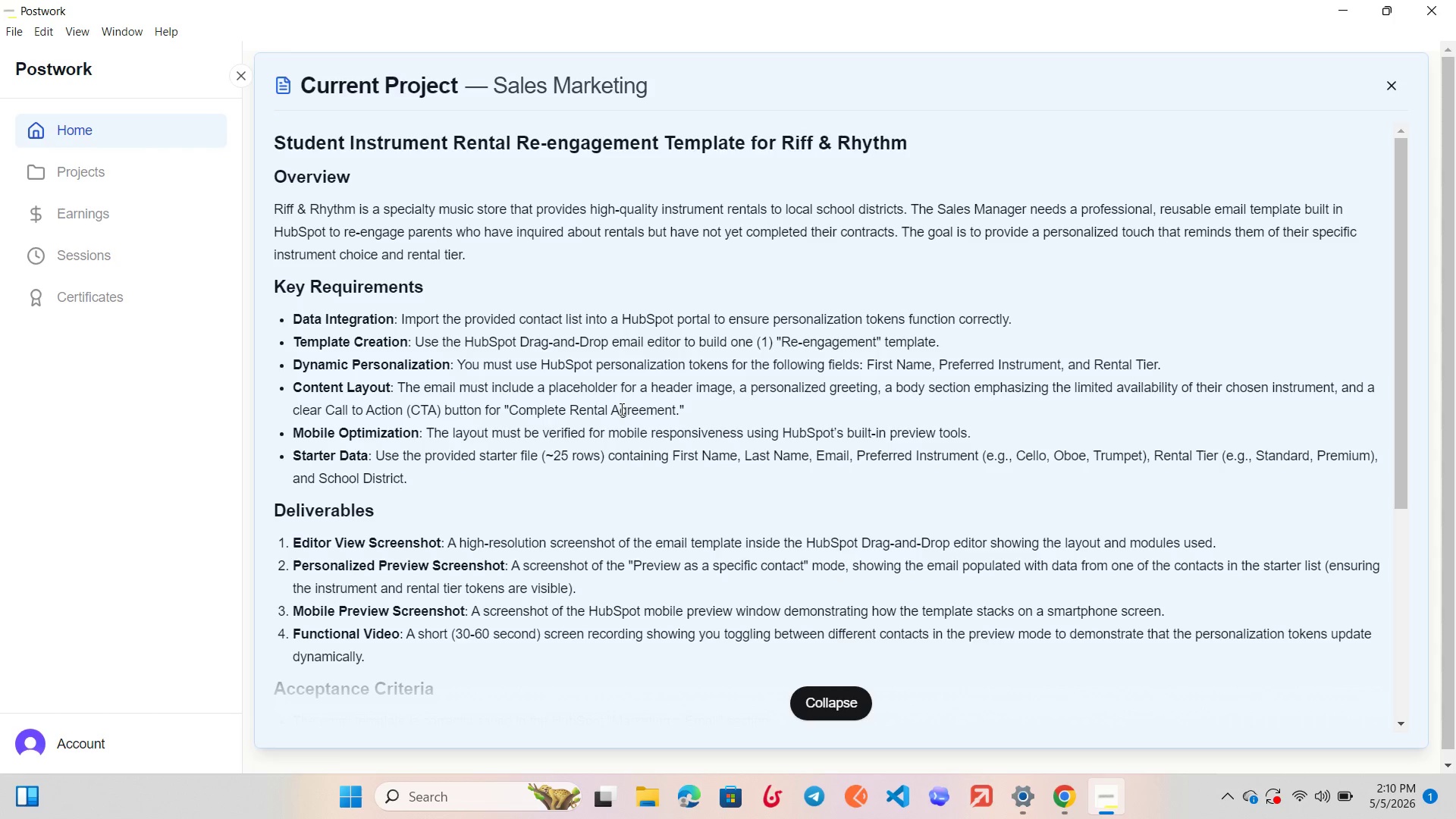 
left_click([1336, 193])
 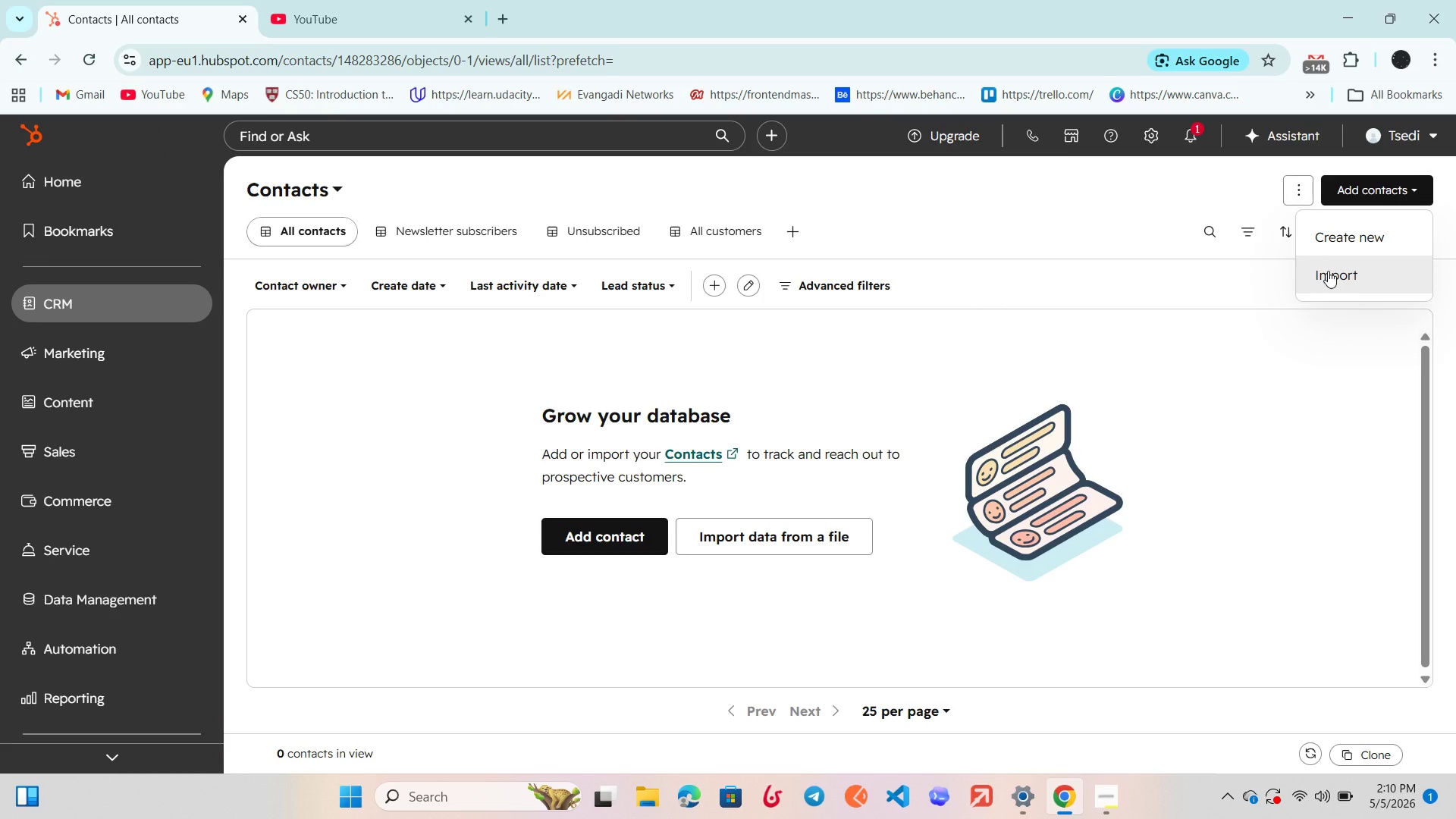 
left_click([1328, 271])
 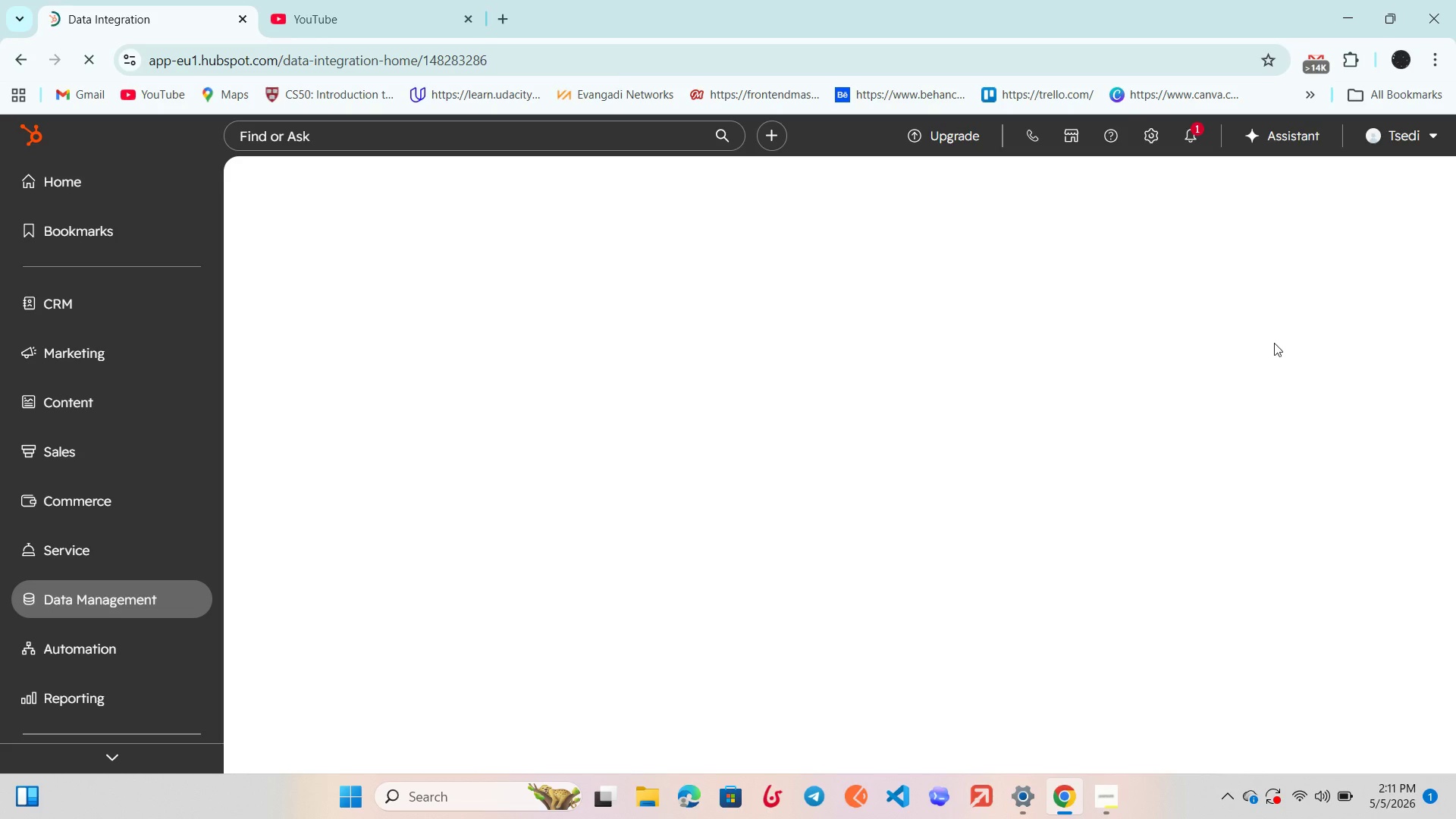 
wait(9.31)
 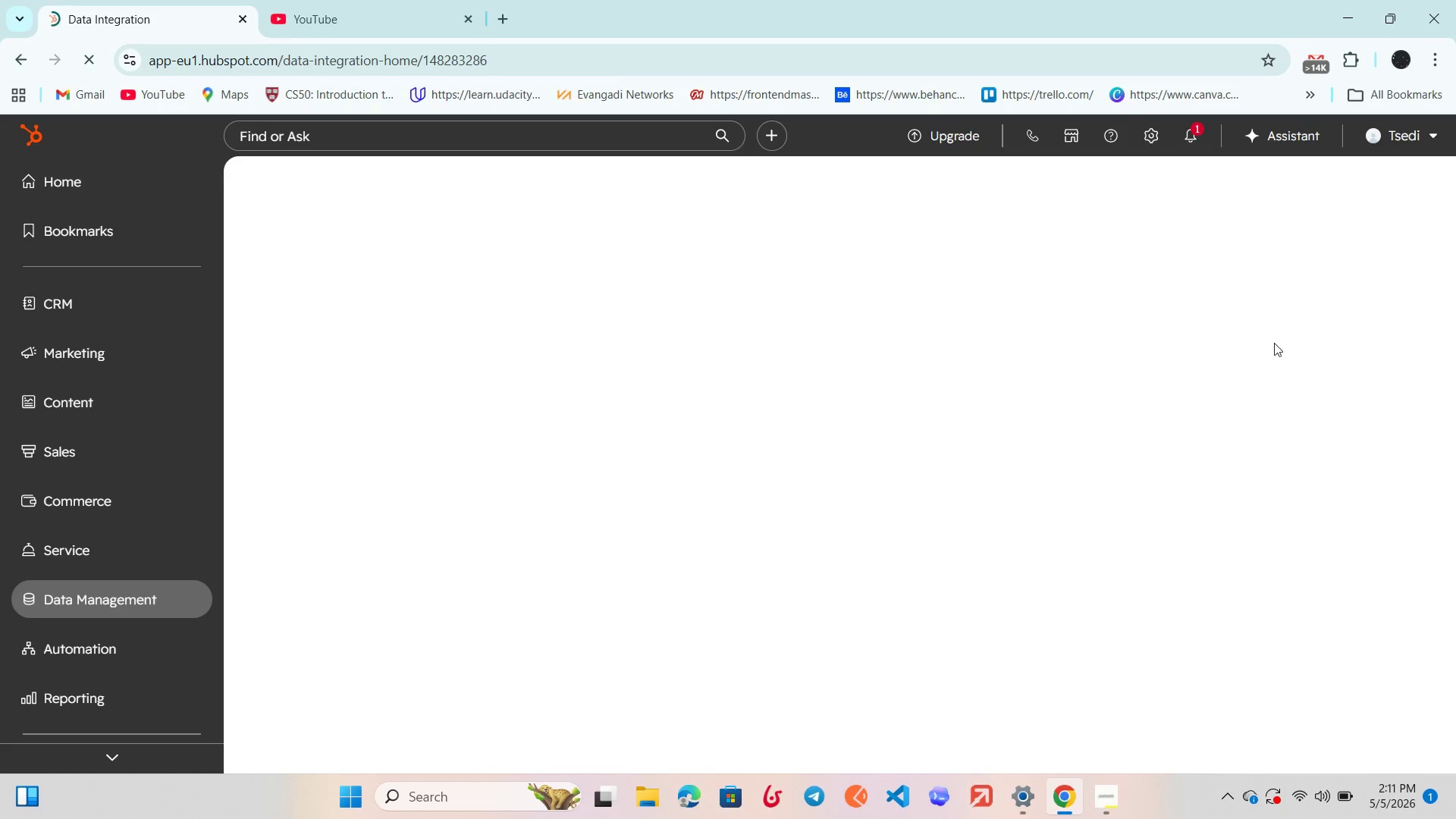 
left_click([388, 506])
 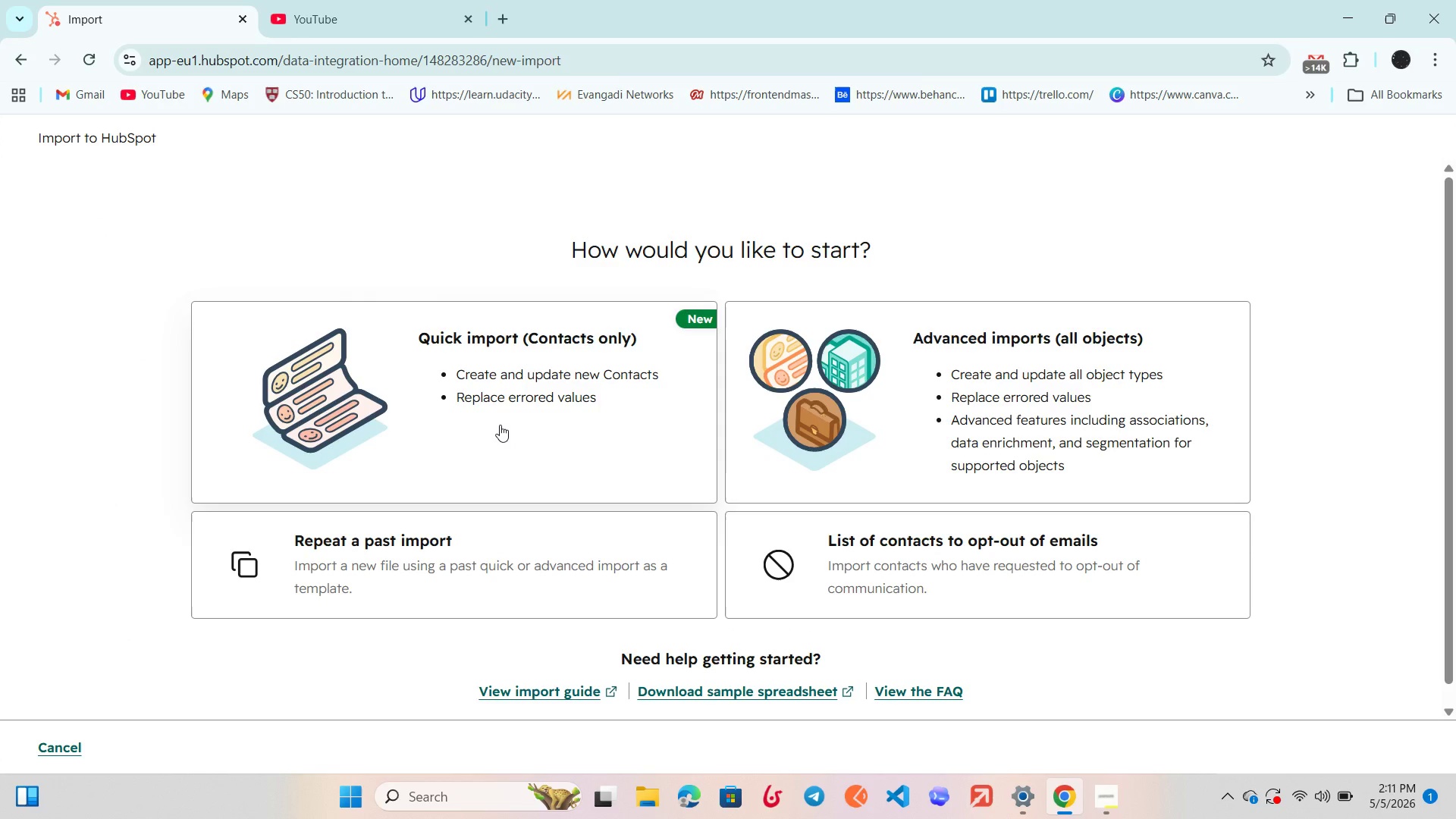 
wait(5.02)
 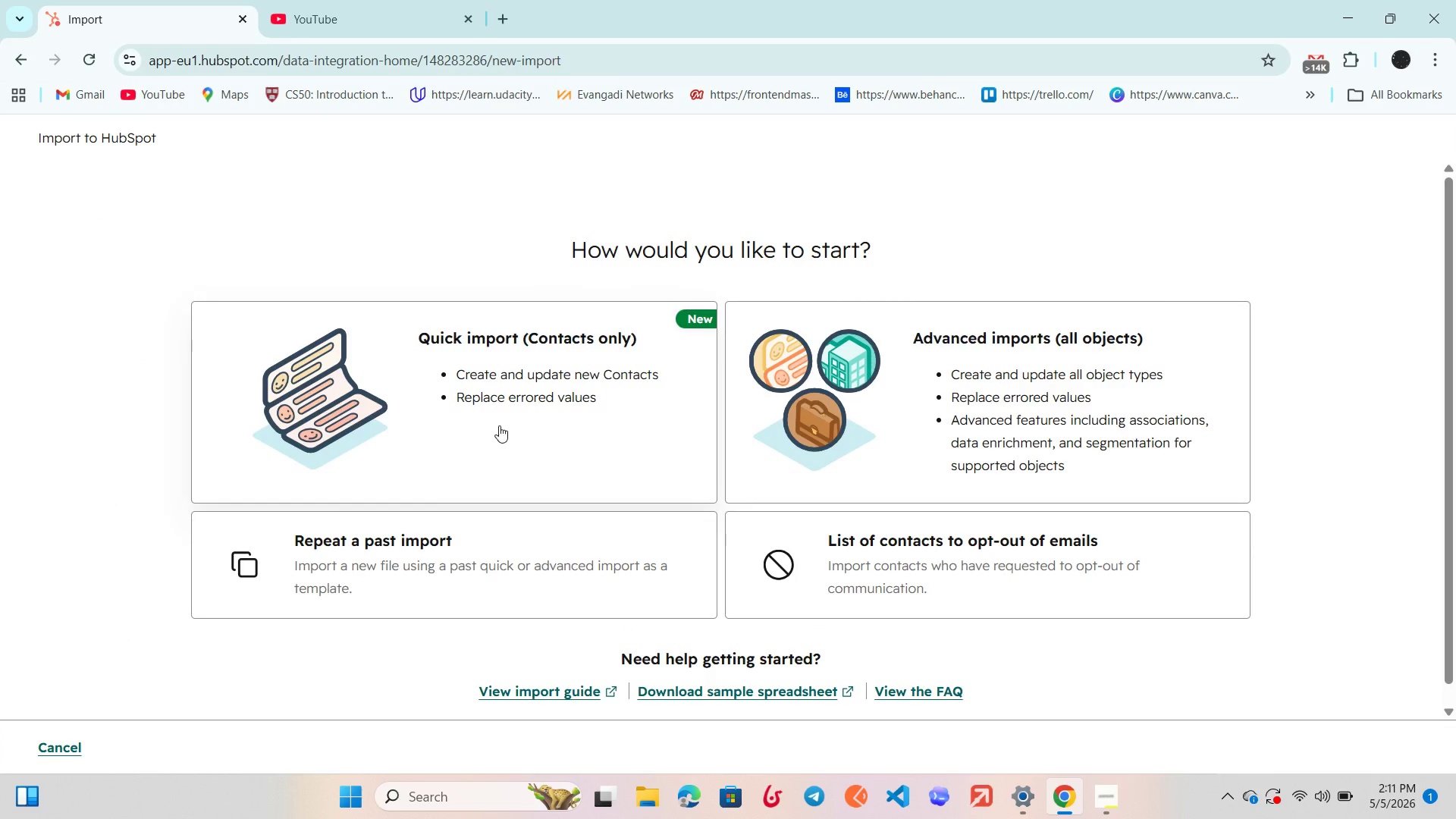 
mouse_move([529, 413])
 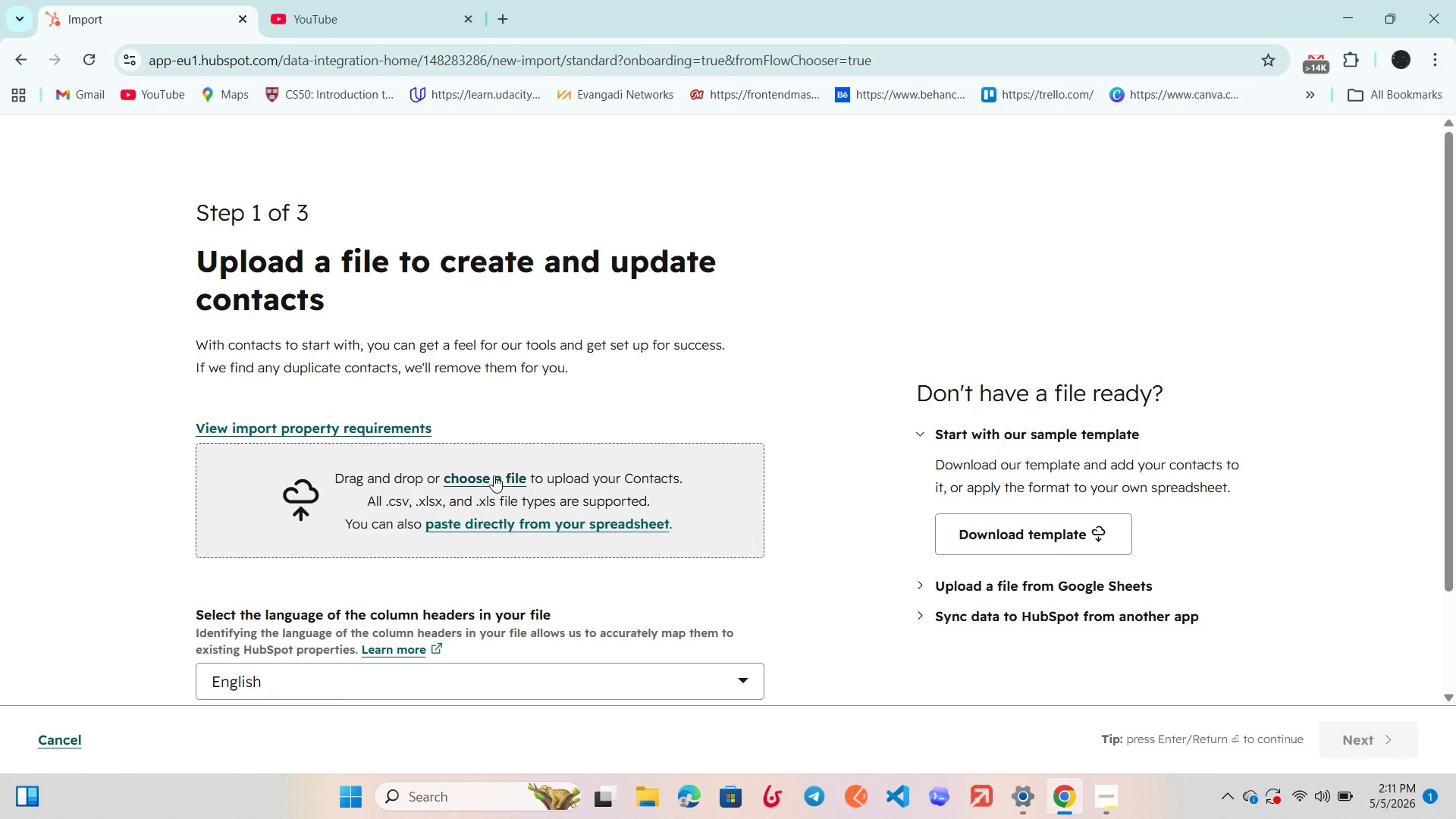 
left_click([494, 475])
 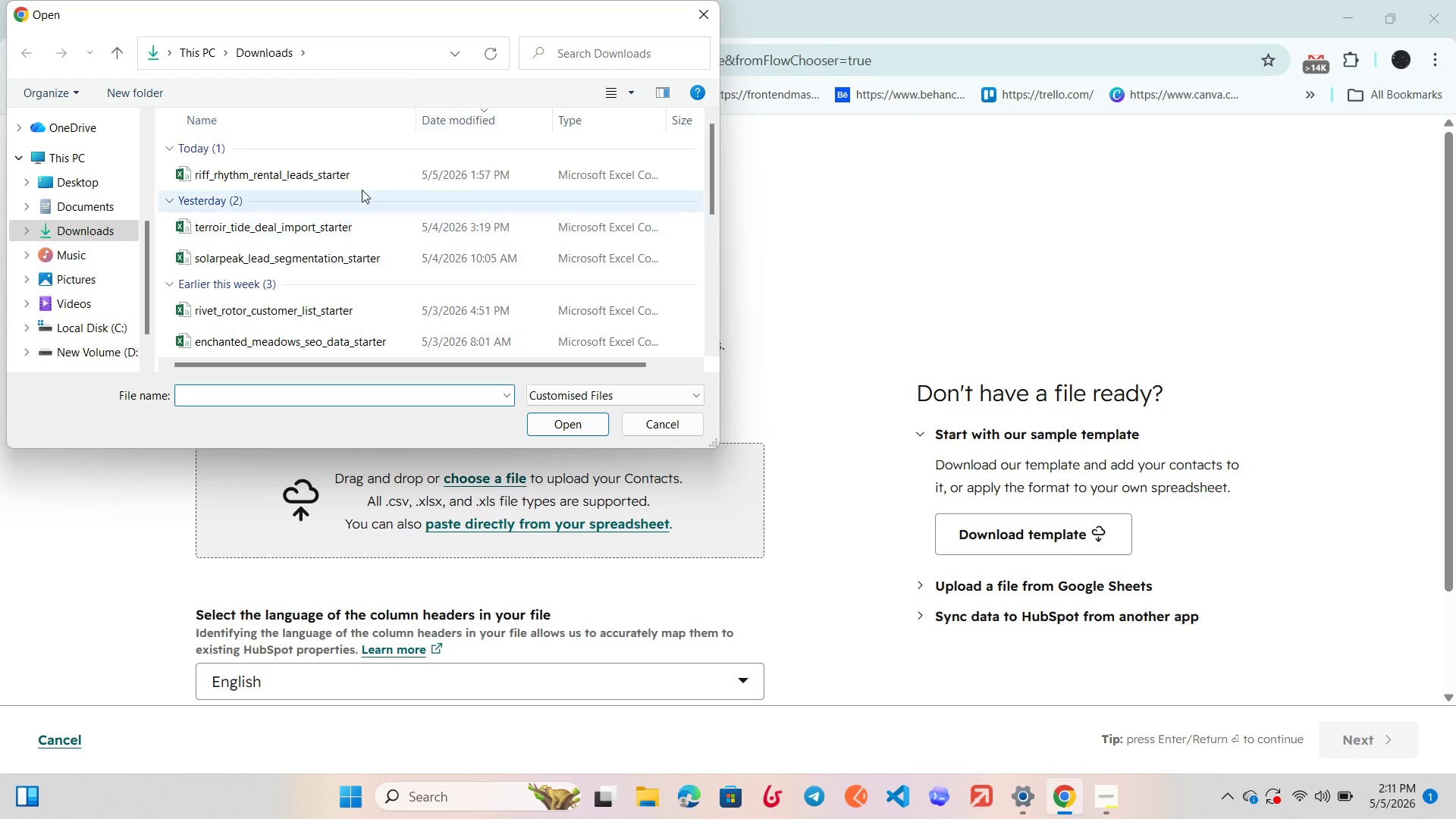 
left_click([362, 184])
 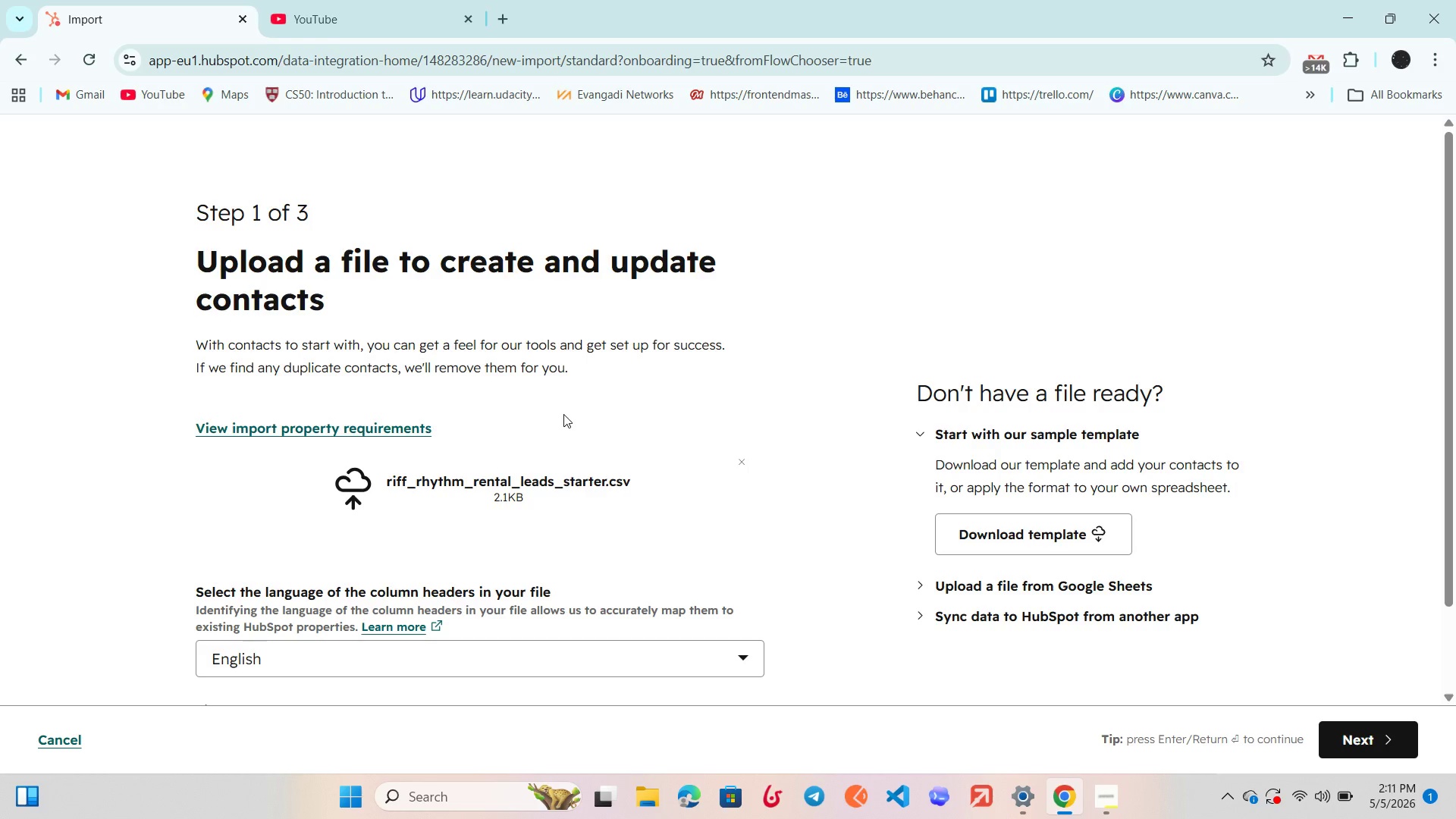 
wait(8.16)
 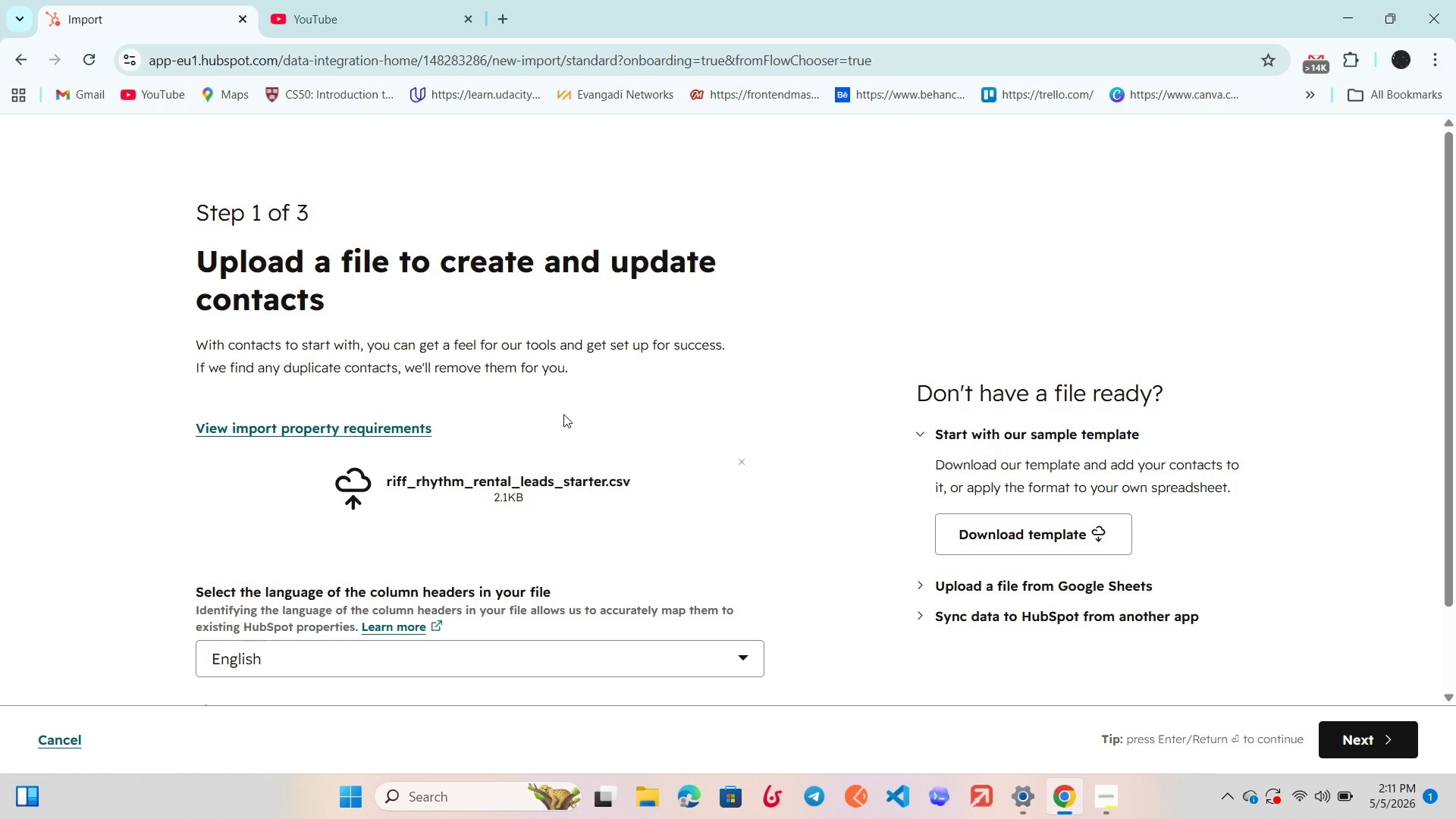 
scroll: coordinate [1078, 518], scroll_direction: down, amount: 4.0
 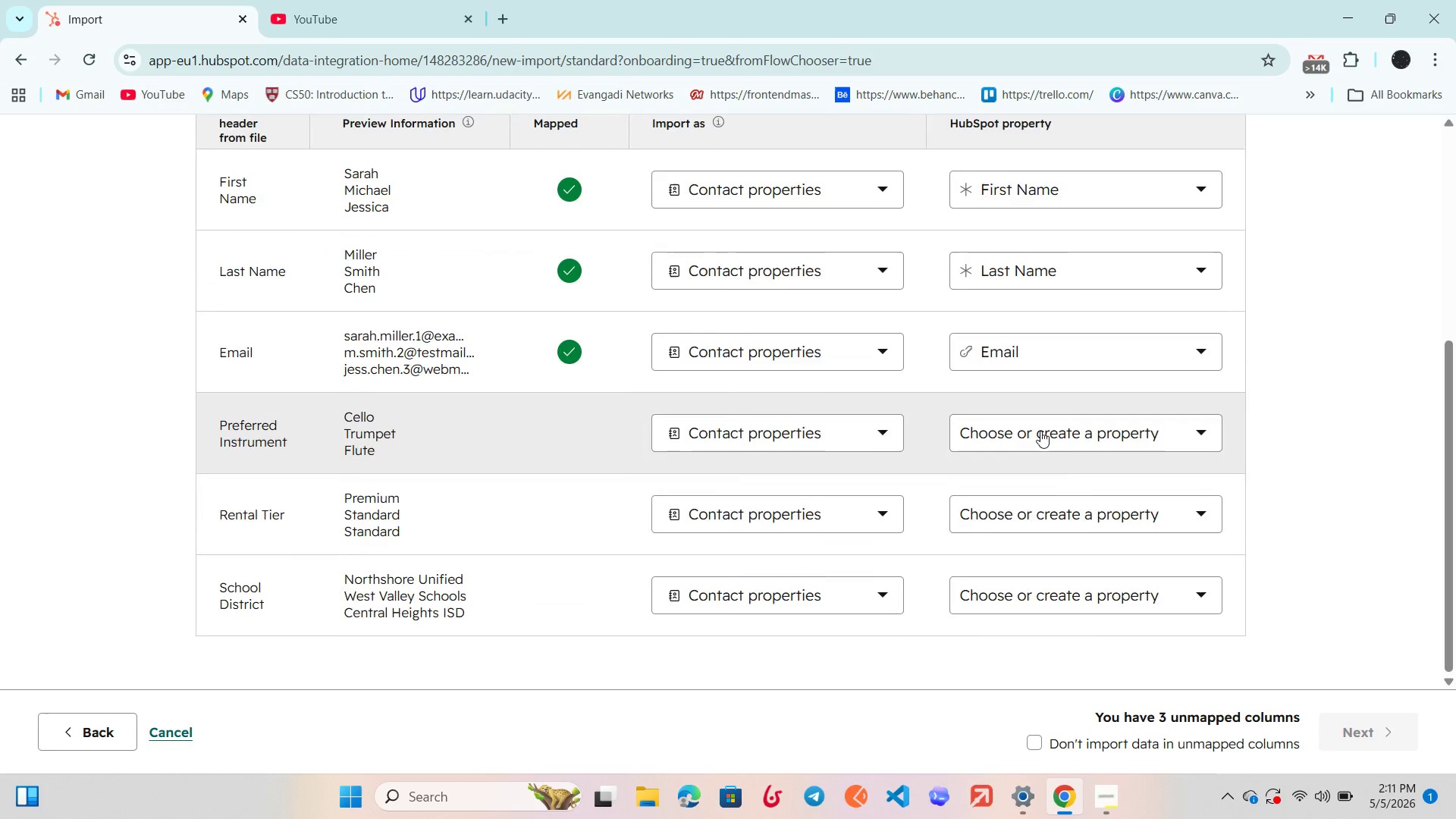 
left_click([1040, 431])